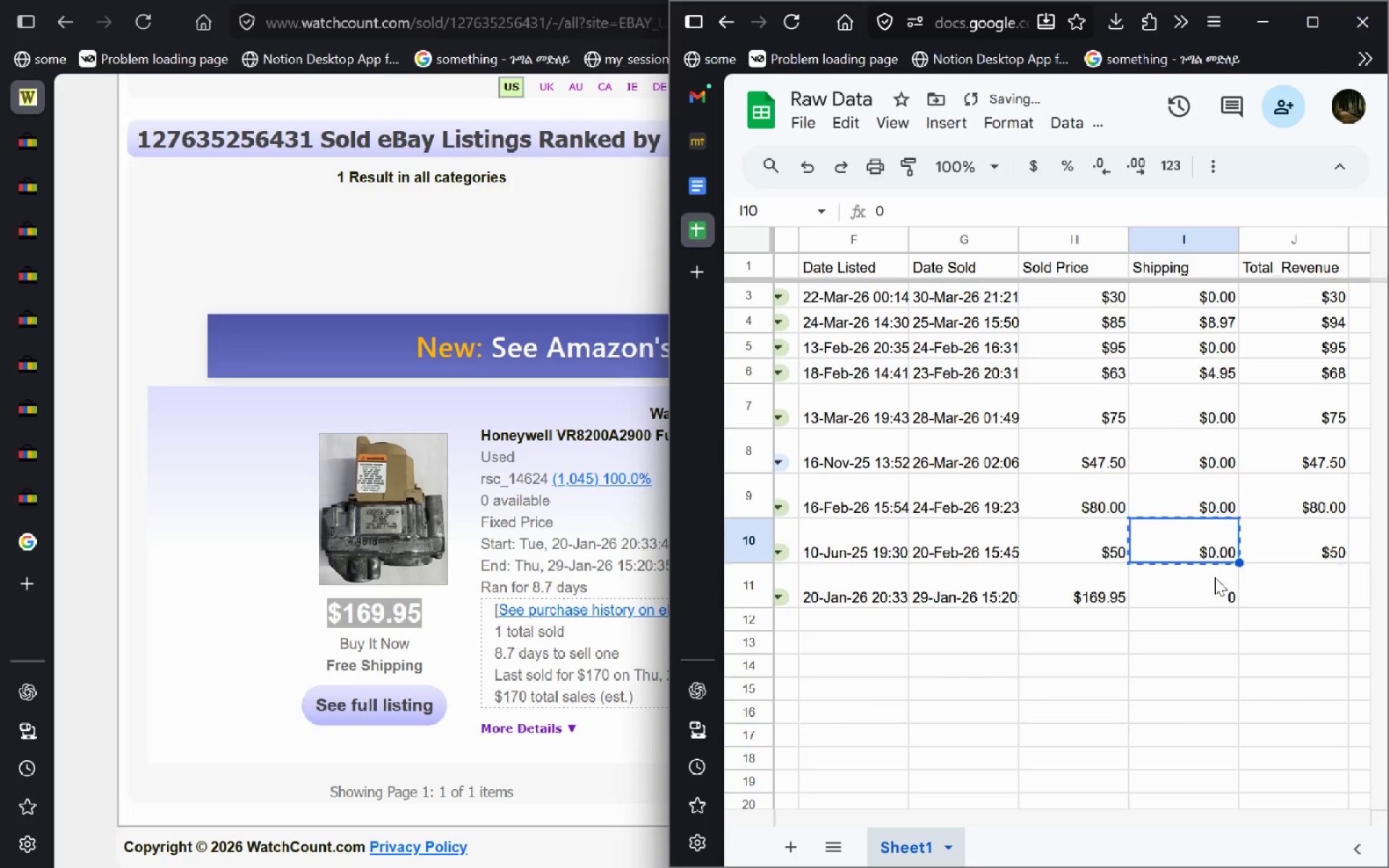 
left_click([1215, 577])
 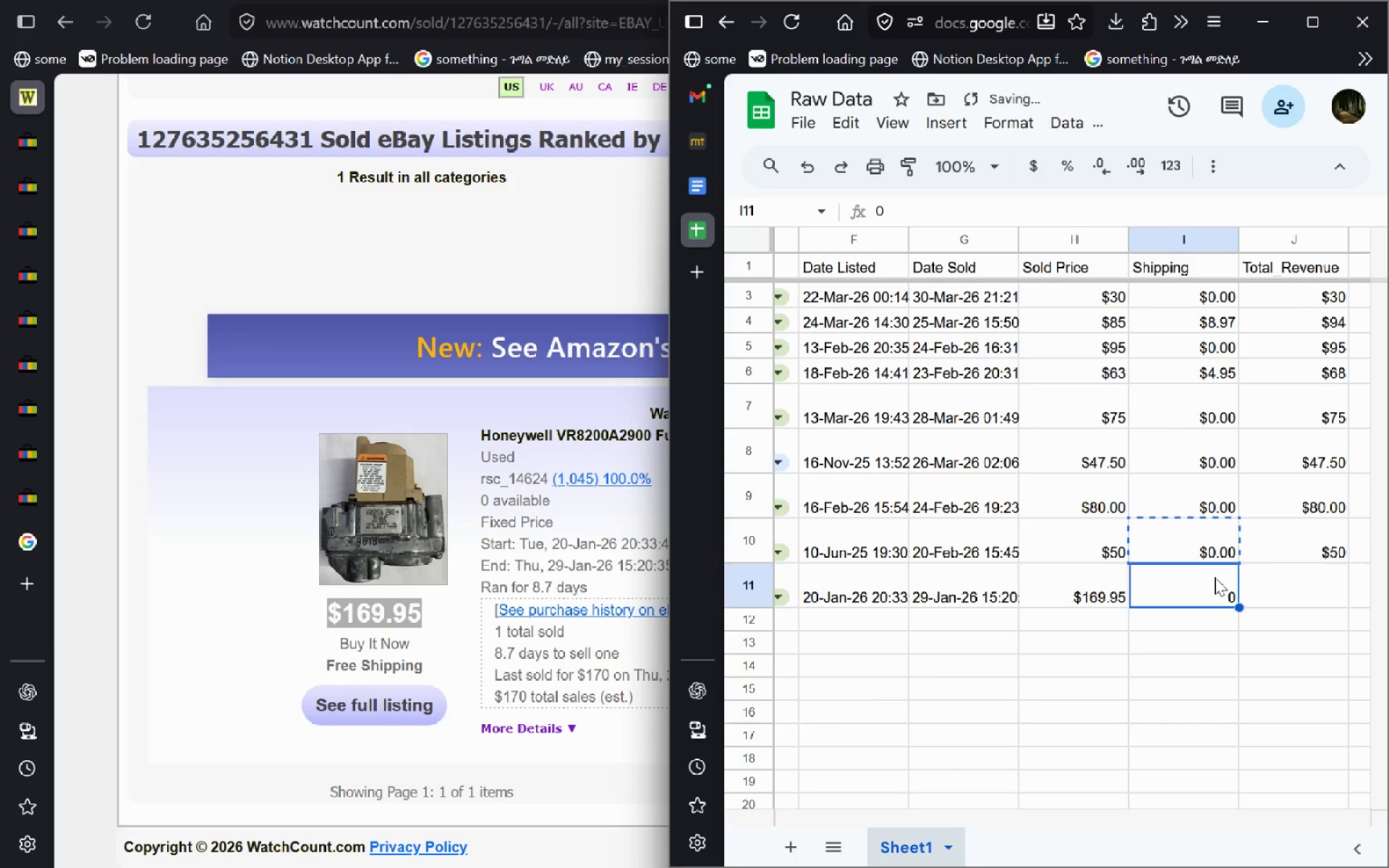 
key(Control+V)
 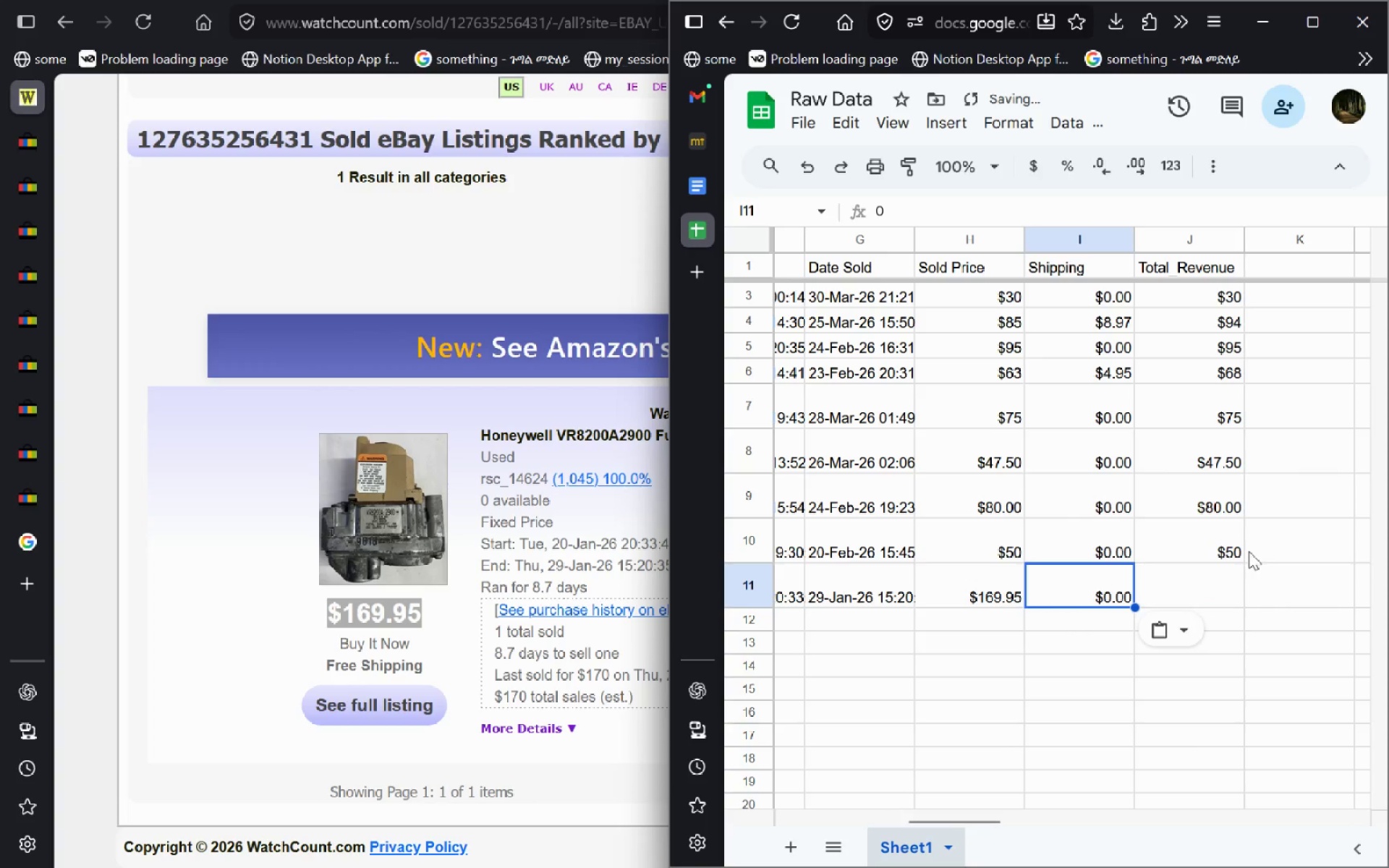 
left_click([1221, 542])
 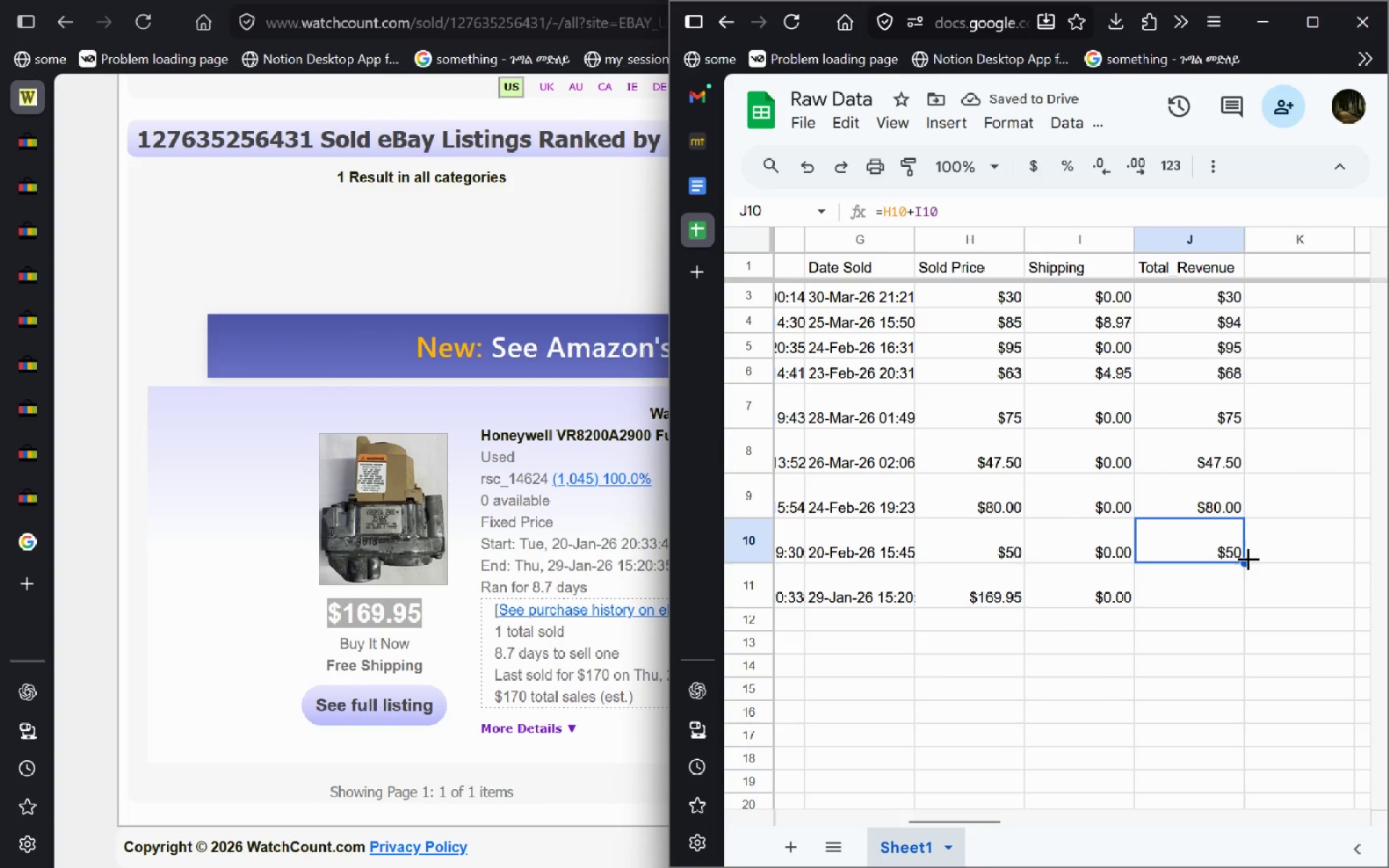 
left_click_drag(start_coordinate=[1246, 558], to_coordinate=[1245, 601])
 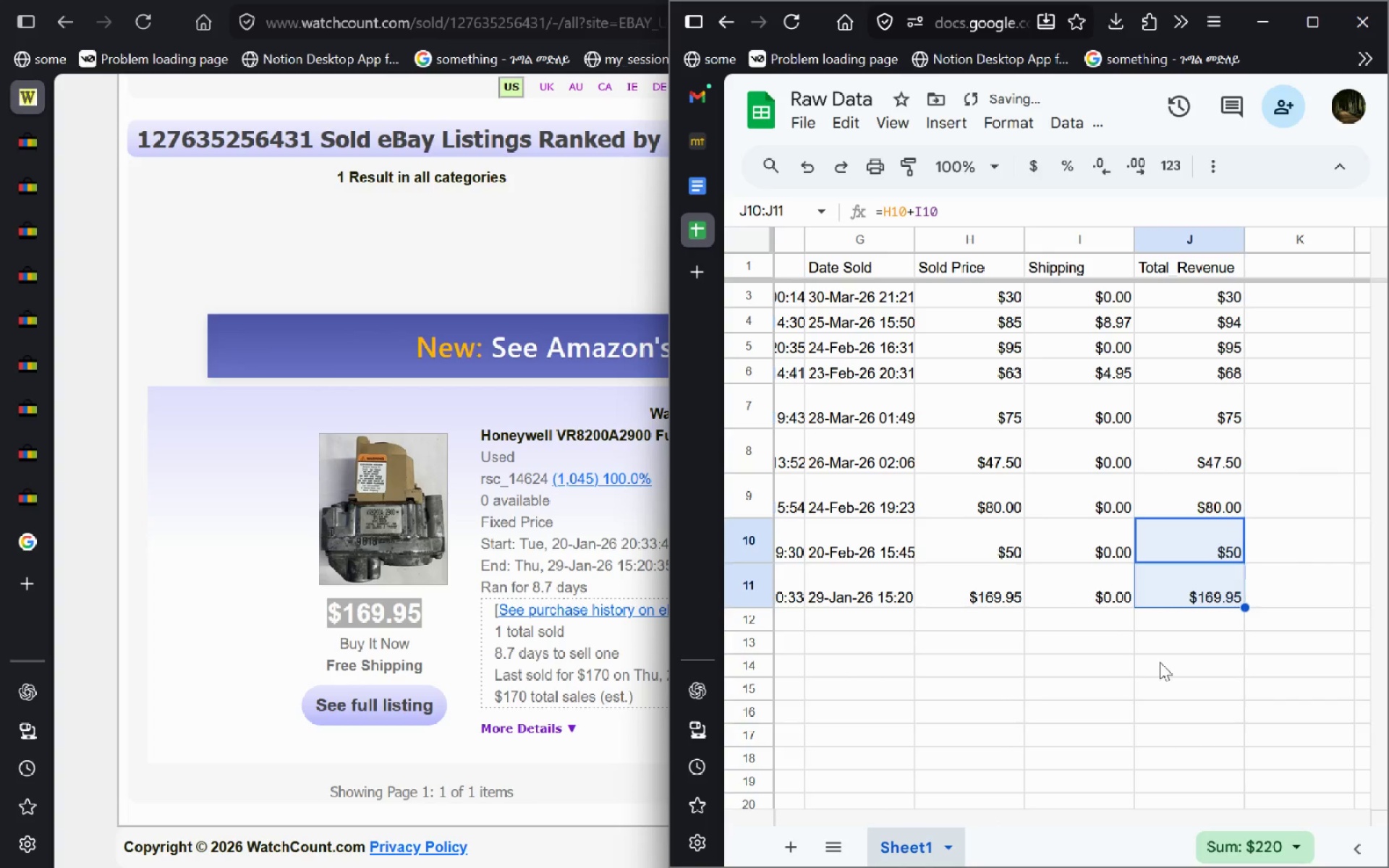 
left_click([1160, 662])
 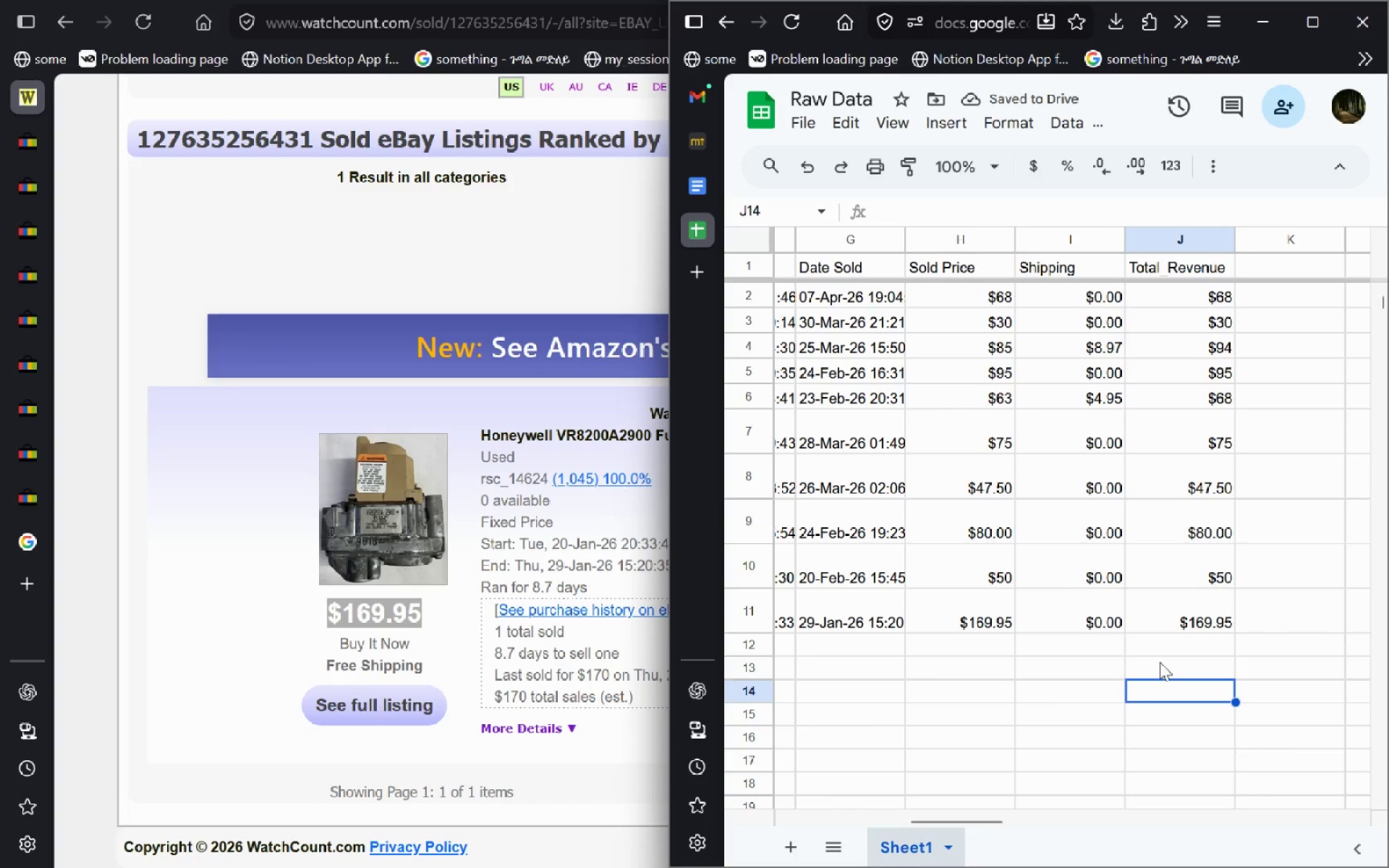 
left_click([598, 758])
 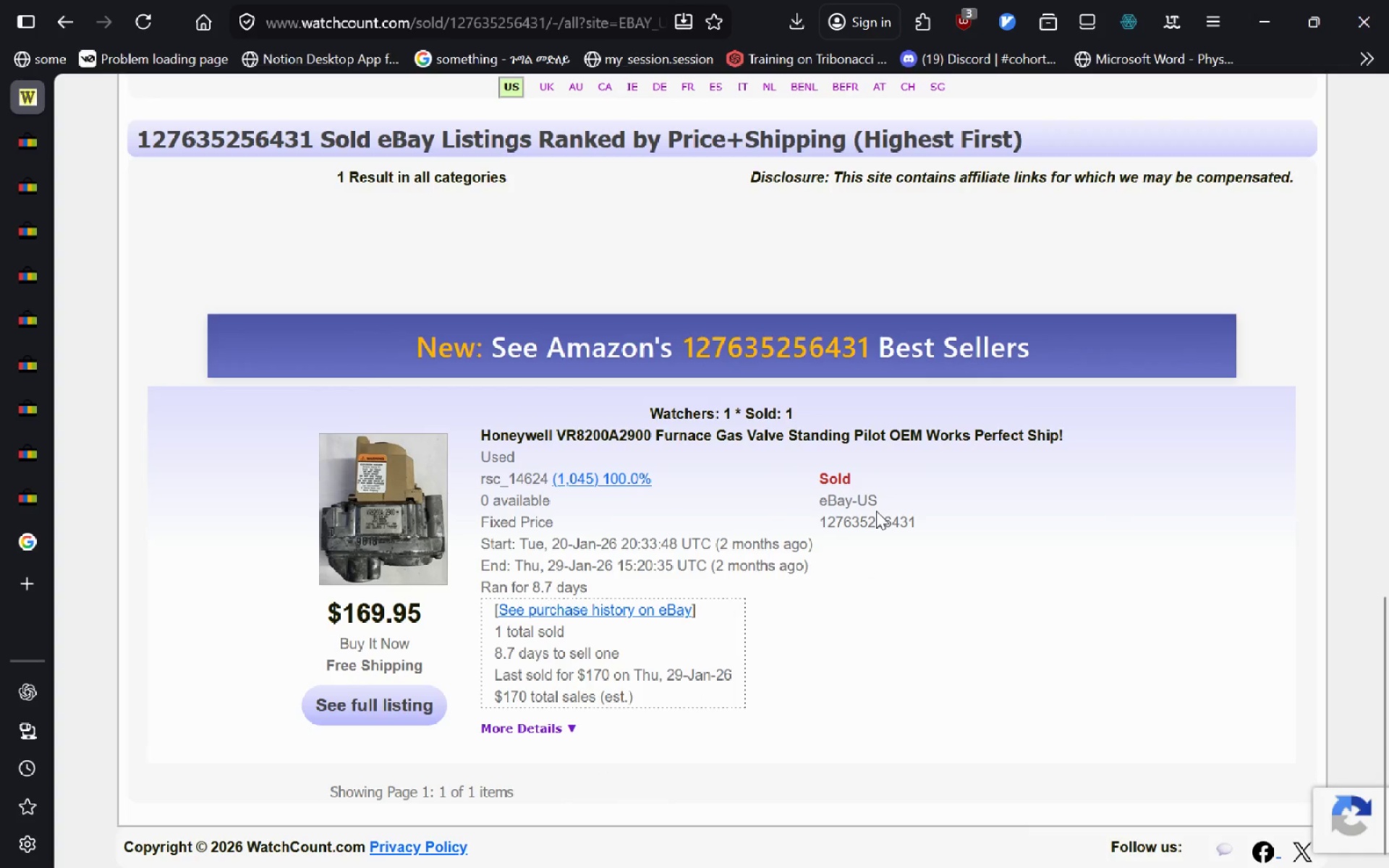 
key(Alt+AltLeft)
 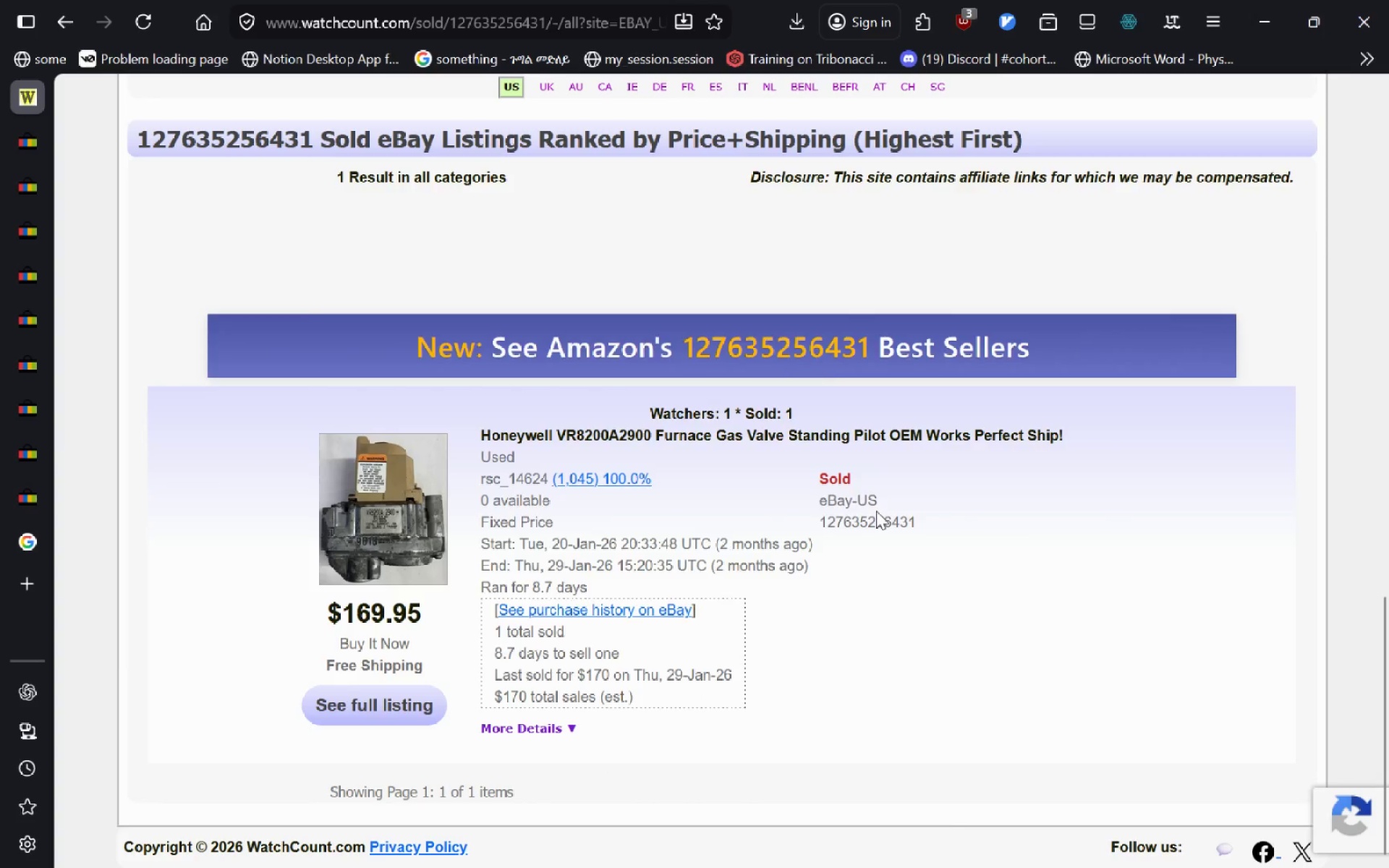 
key(Alt+Tab)
 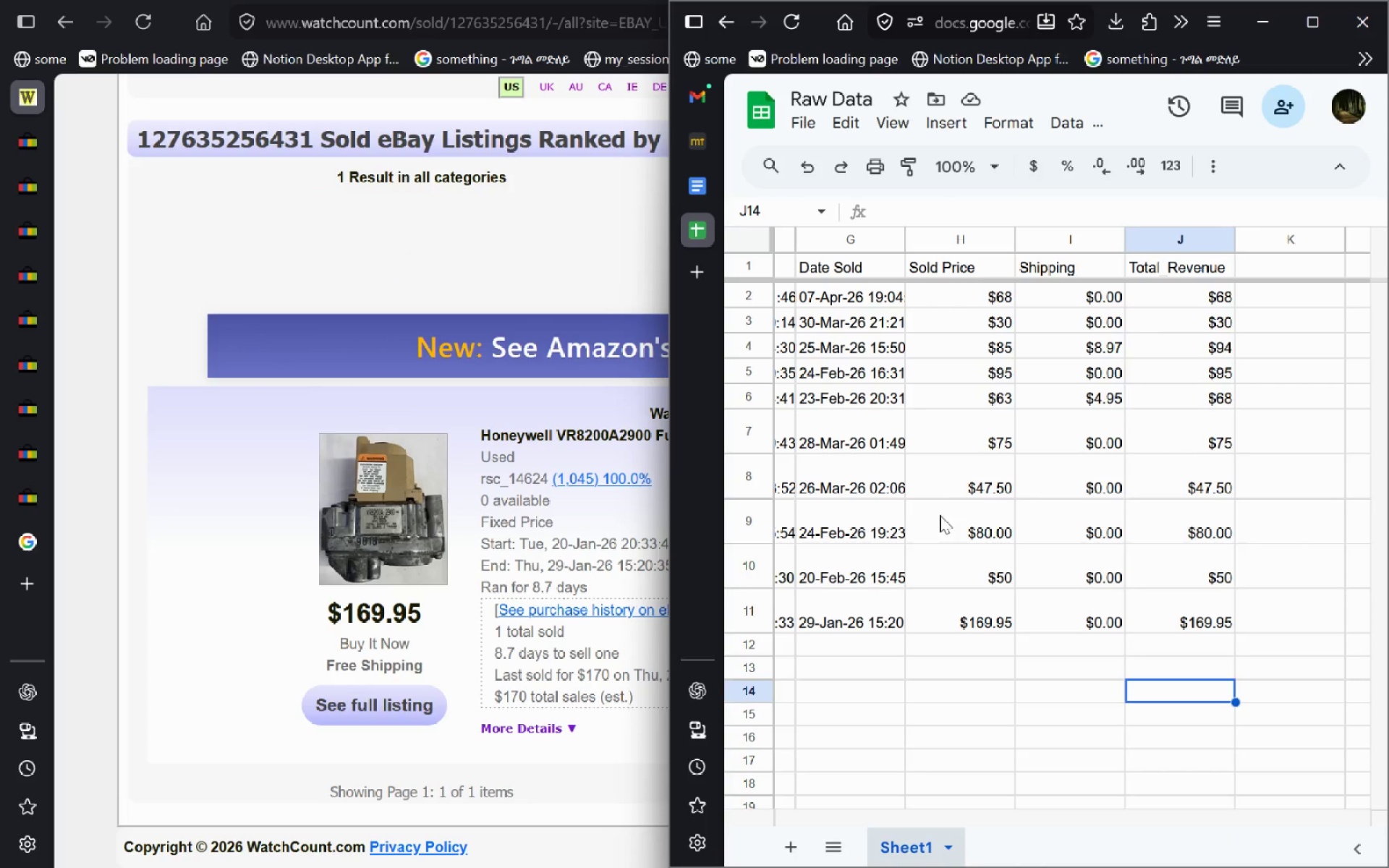 
mouse_move([999, 537])
 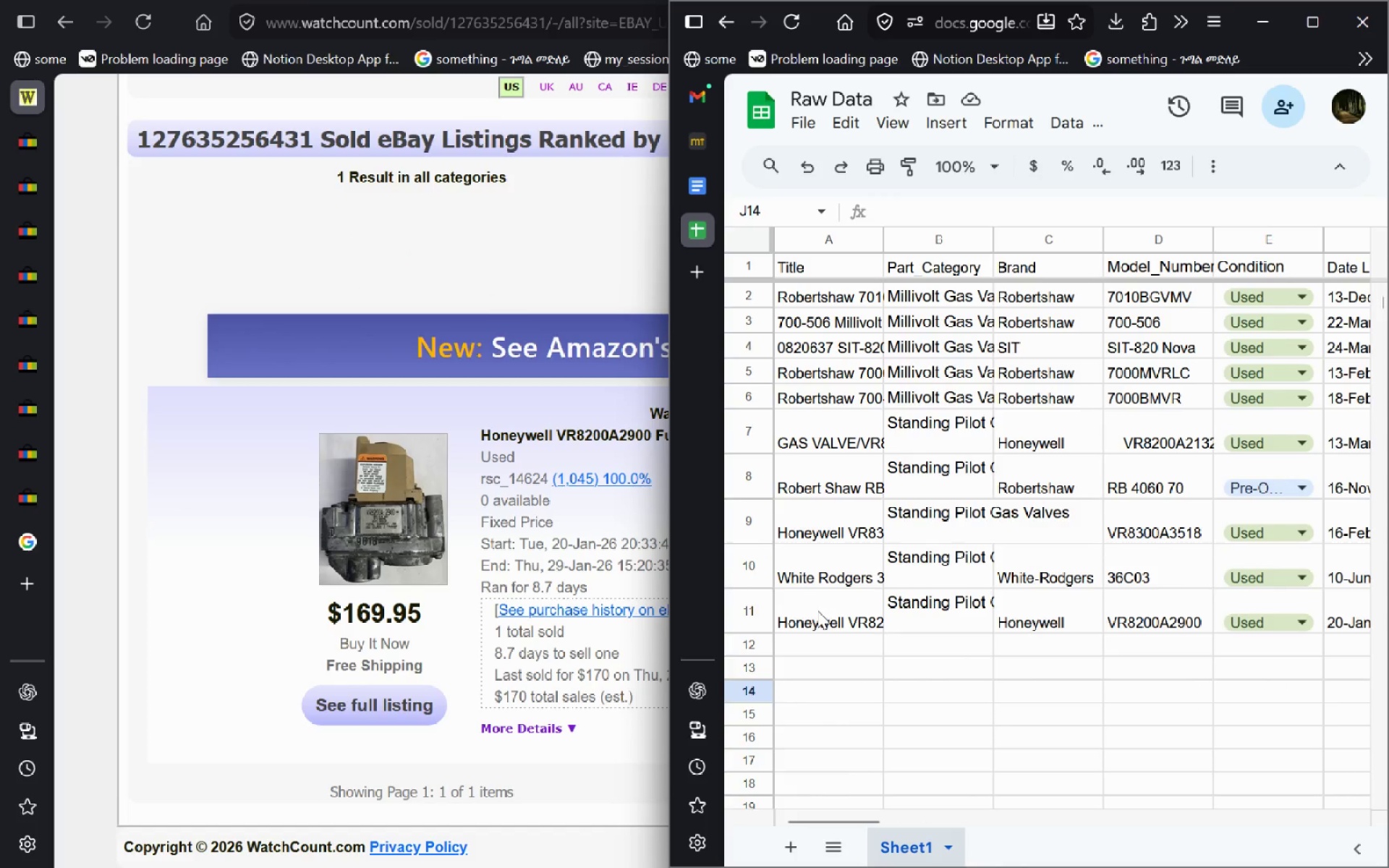 
left_click([817, 610])
 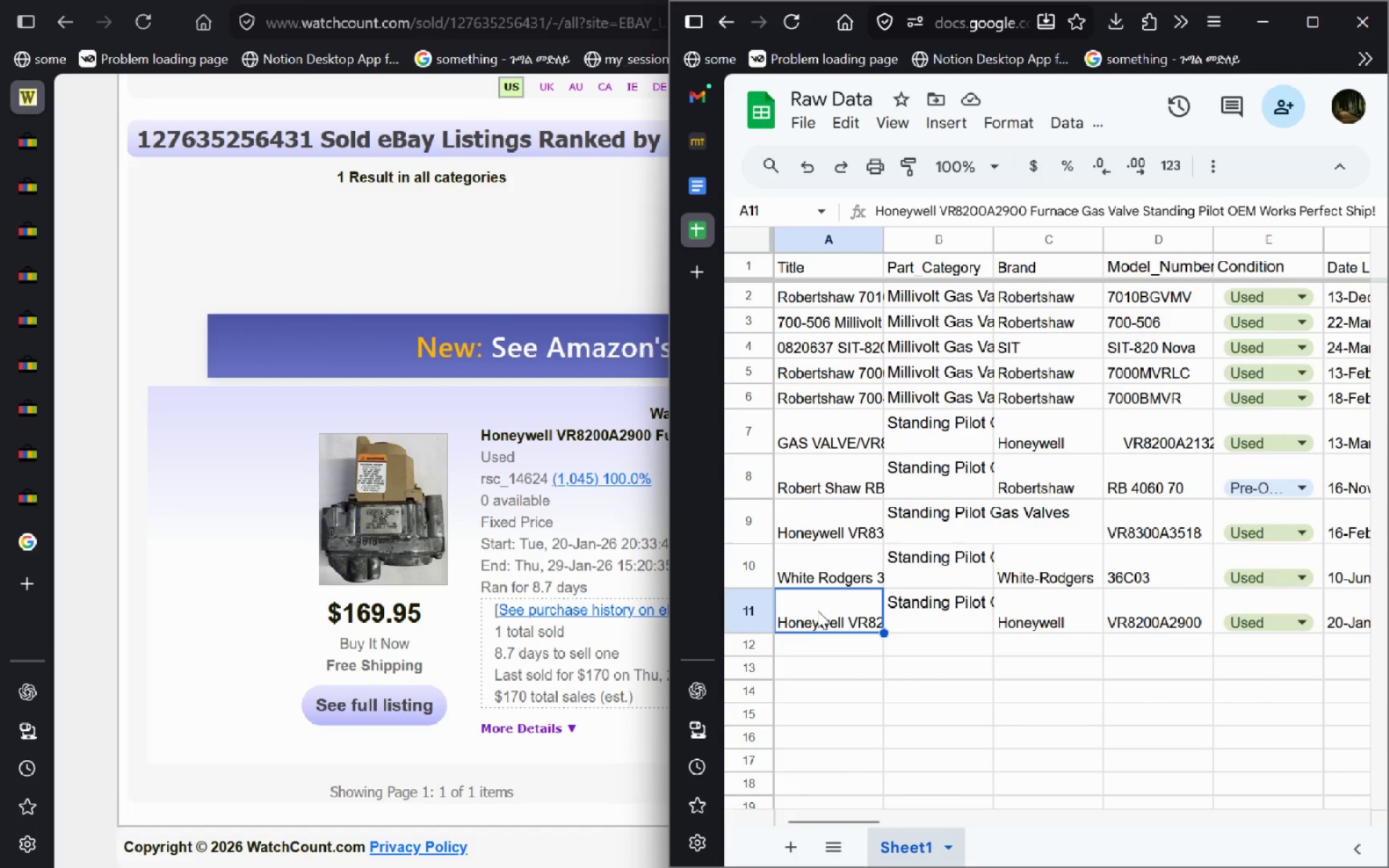 
key(ArrowUp)
 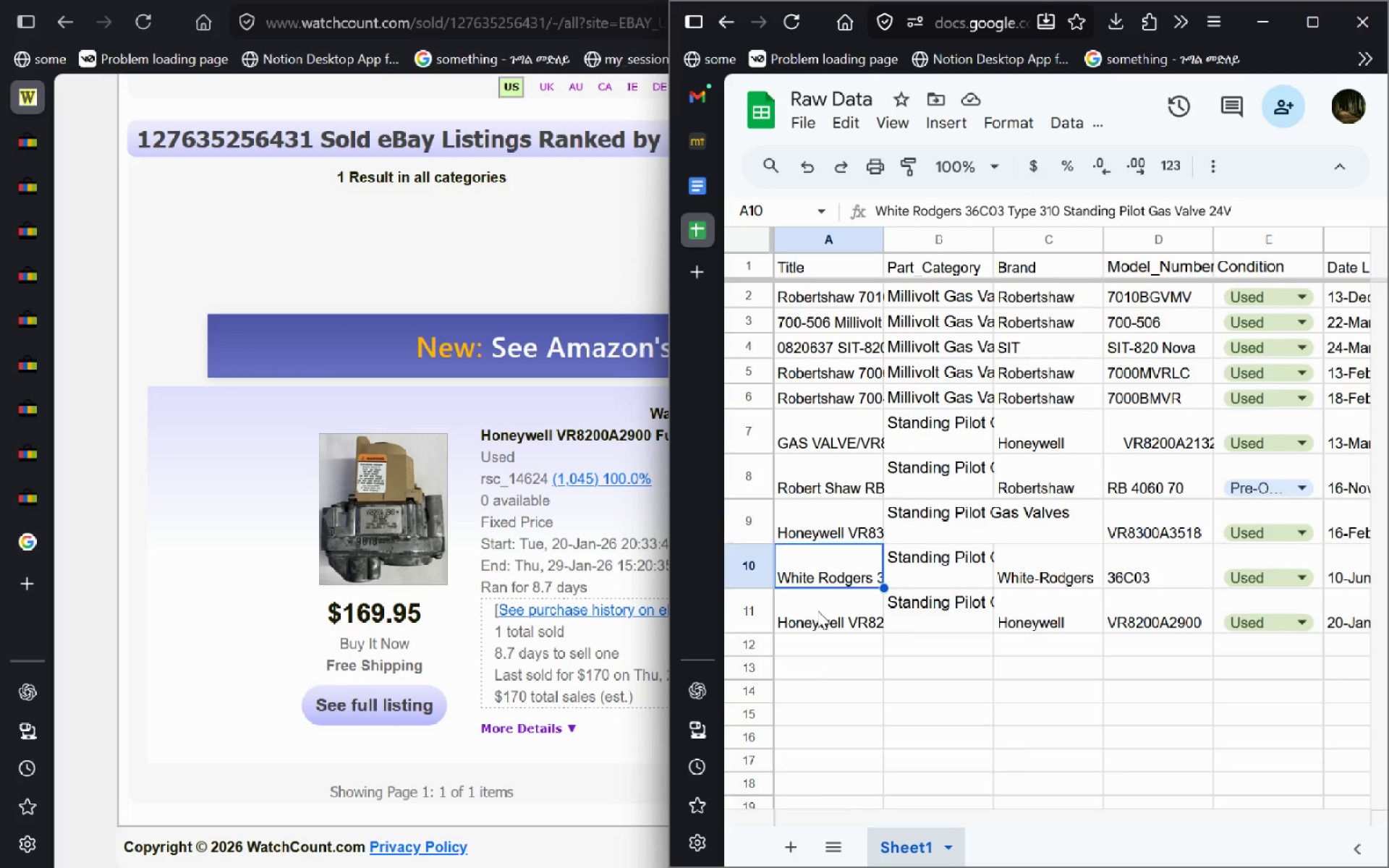 
key(ArrowUp)
 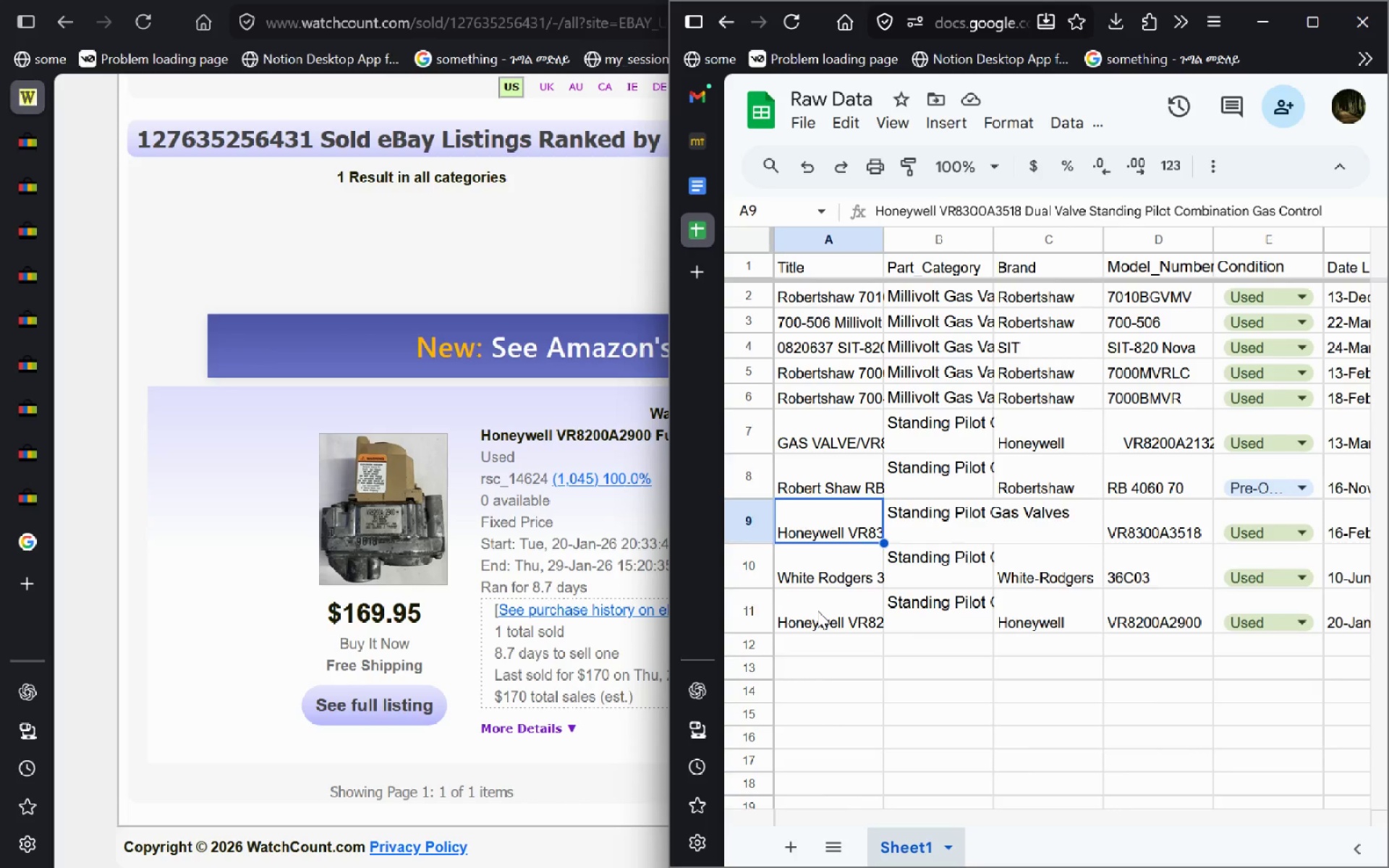 
key(ArrowUp)
 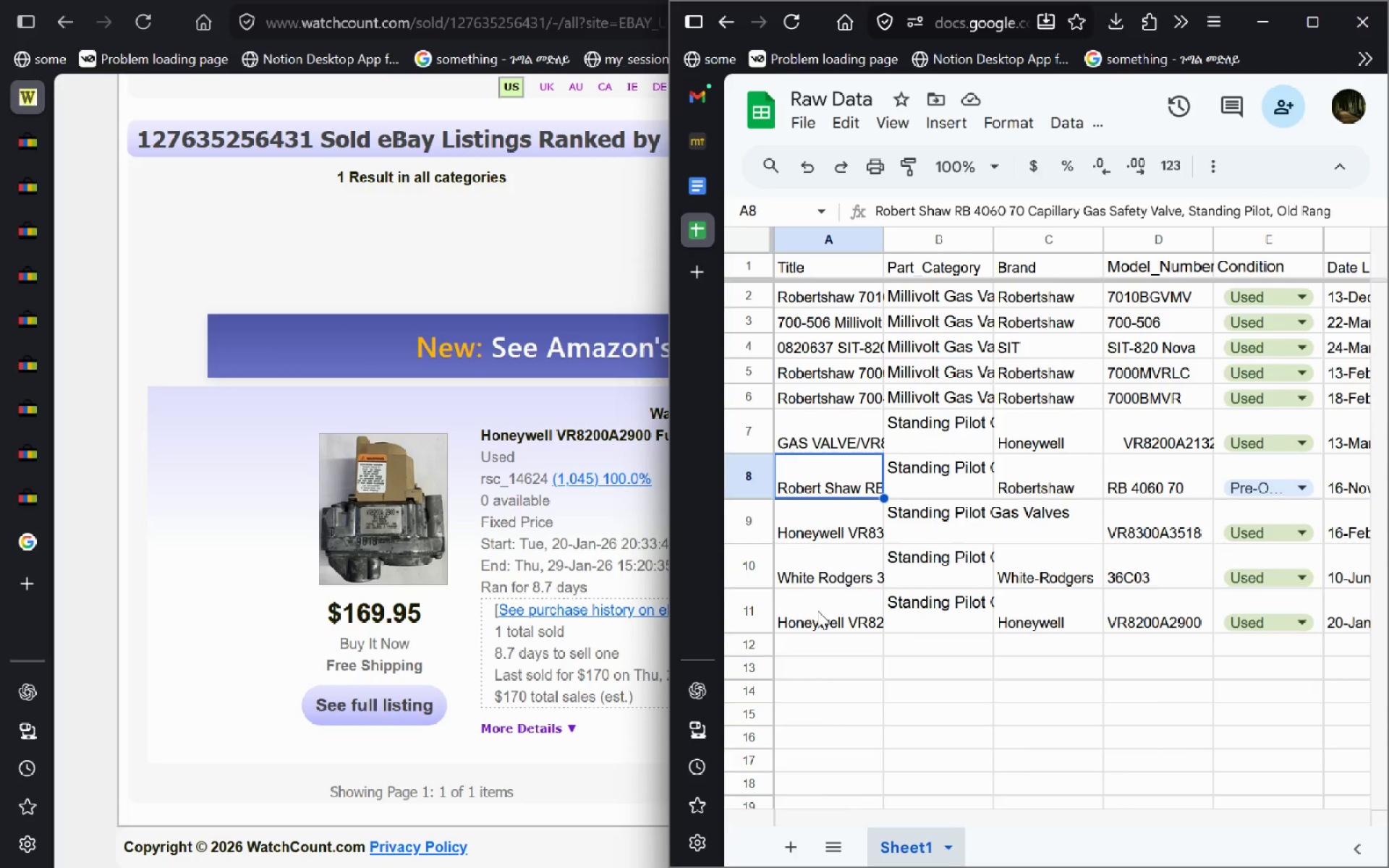 
key(ArrowUp)
 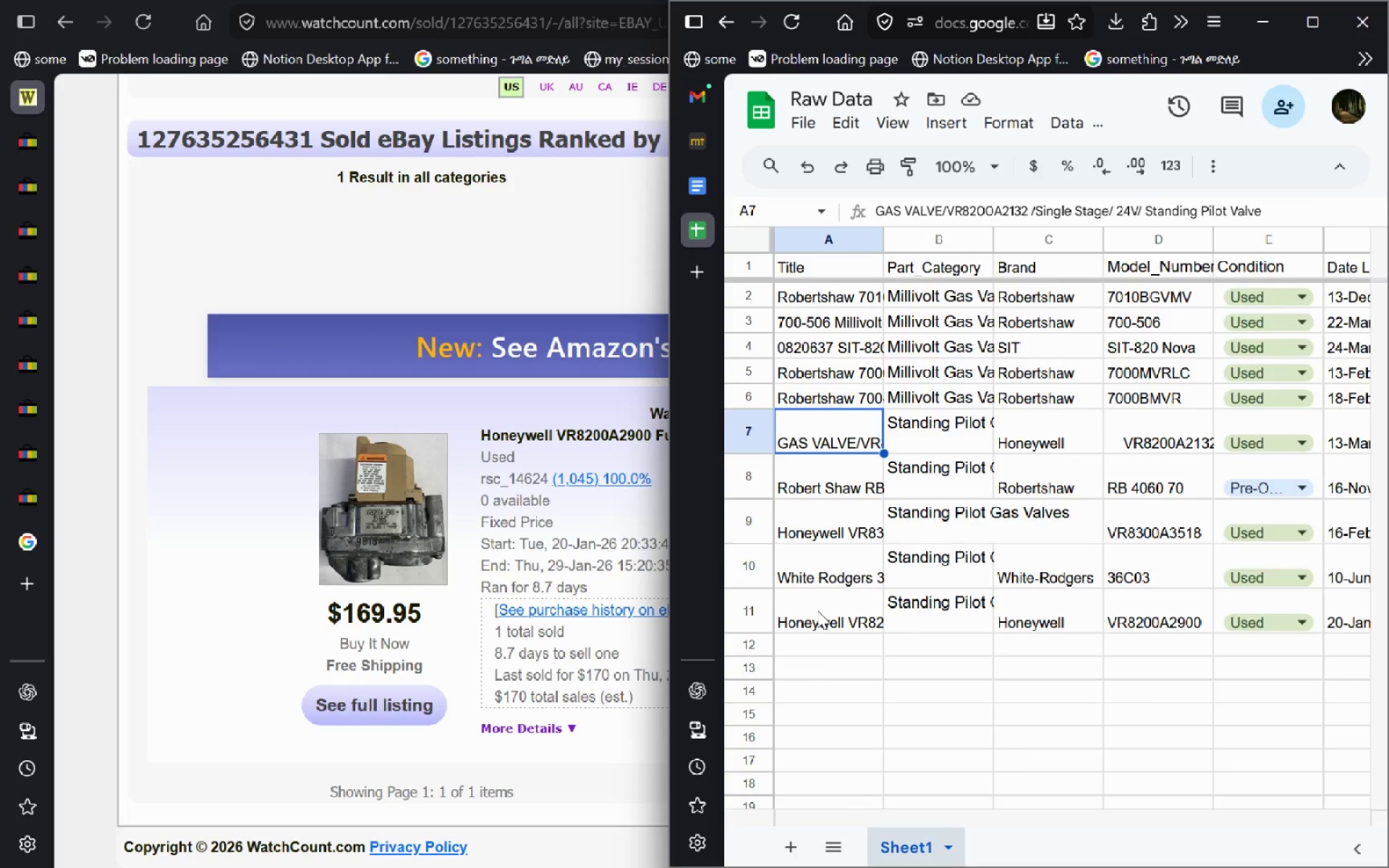 
key(ArrowUp)
 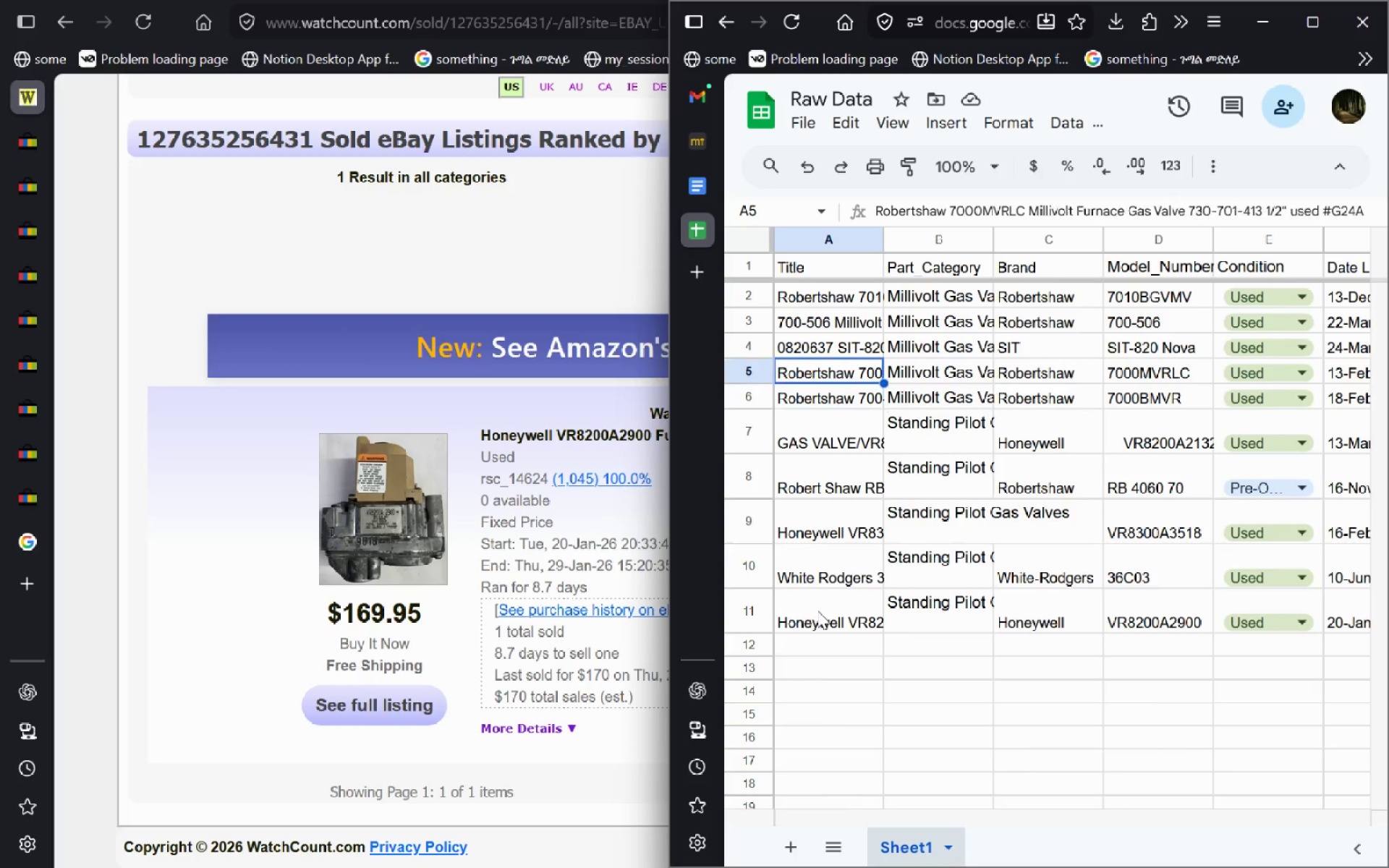 
key(ArrowUp)
 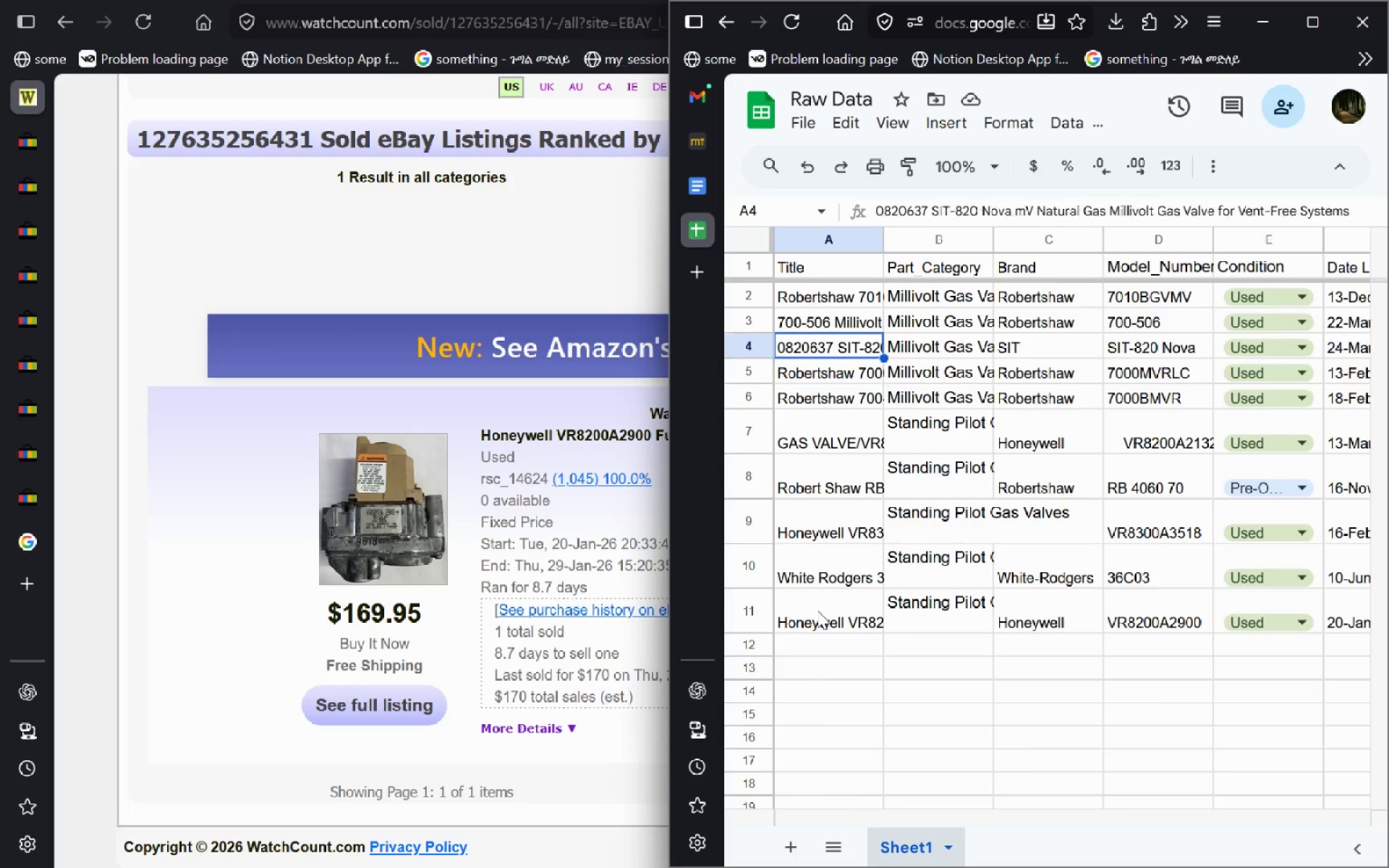 
key(ArrowUp)
 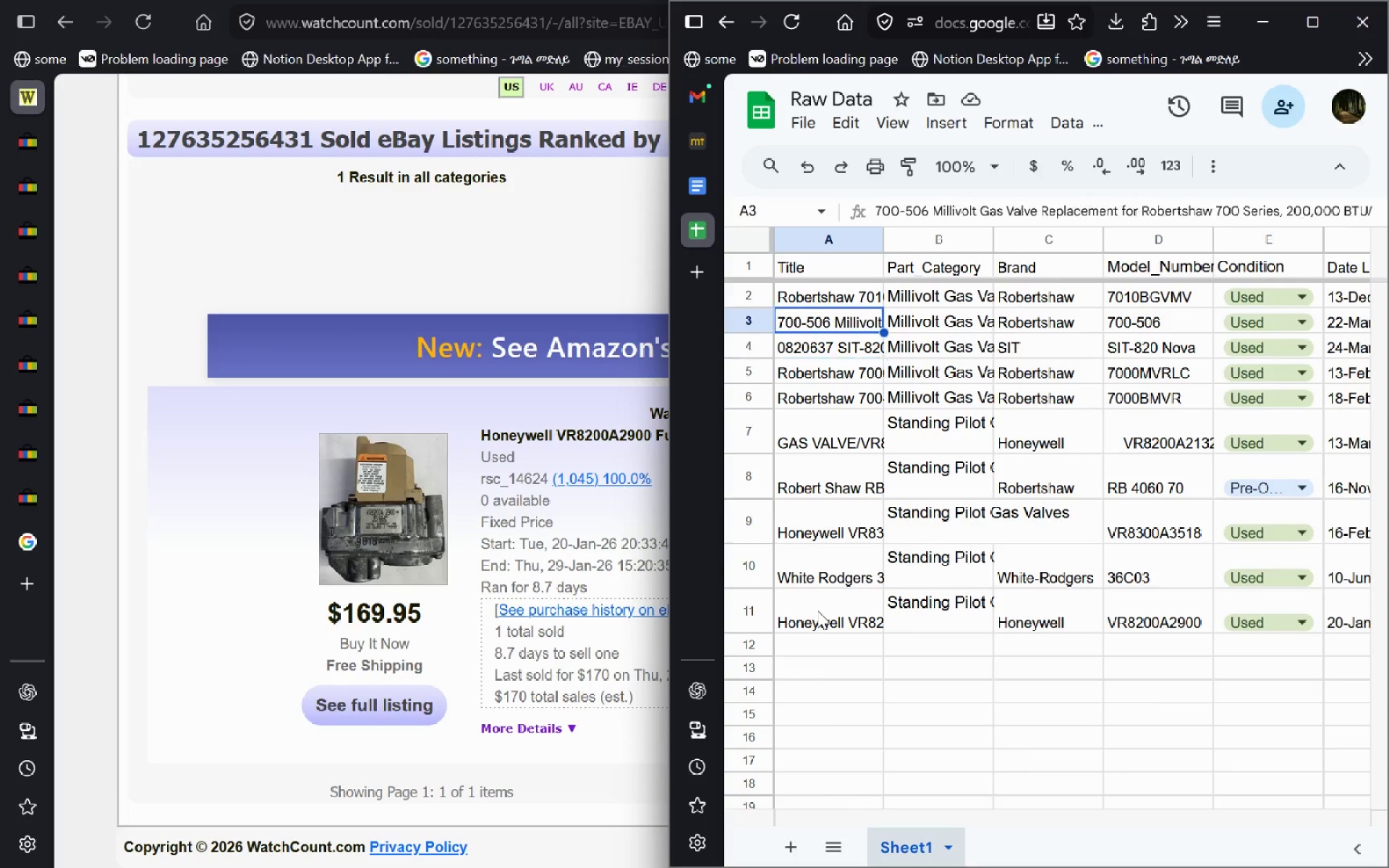 
key(ArrowUp)
 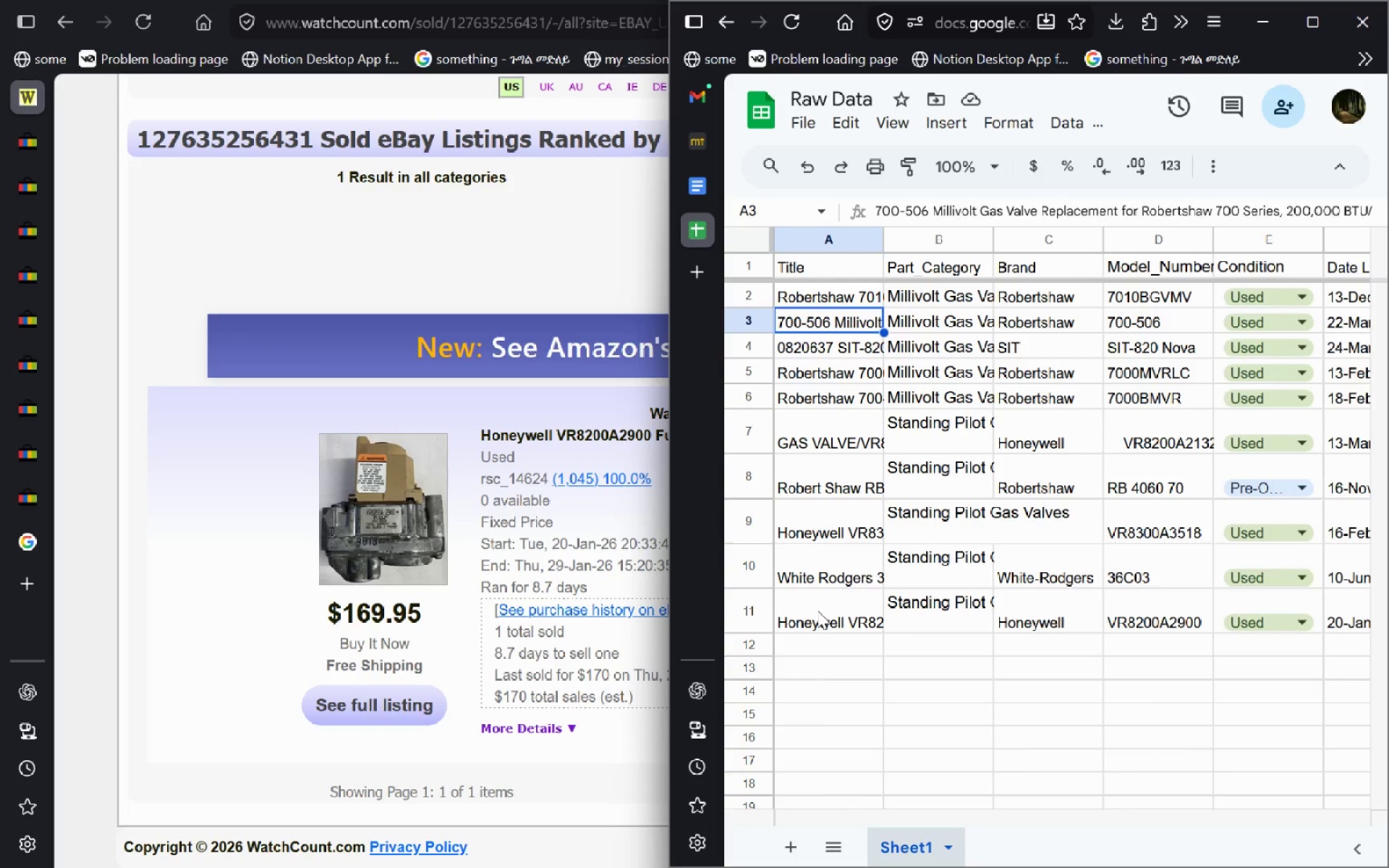 
key(ArrowUp)
 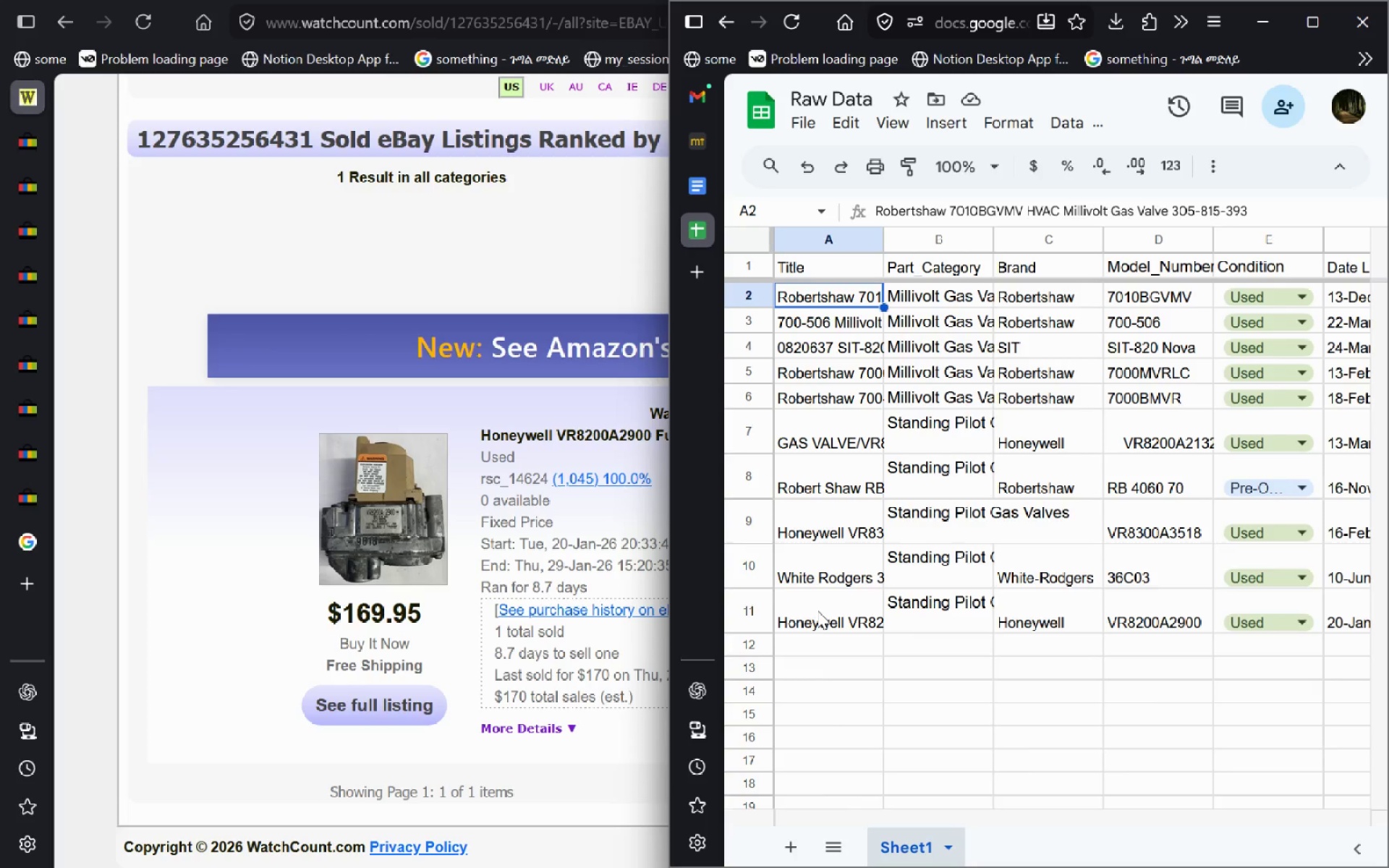 
key(ArrowDown)
 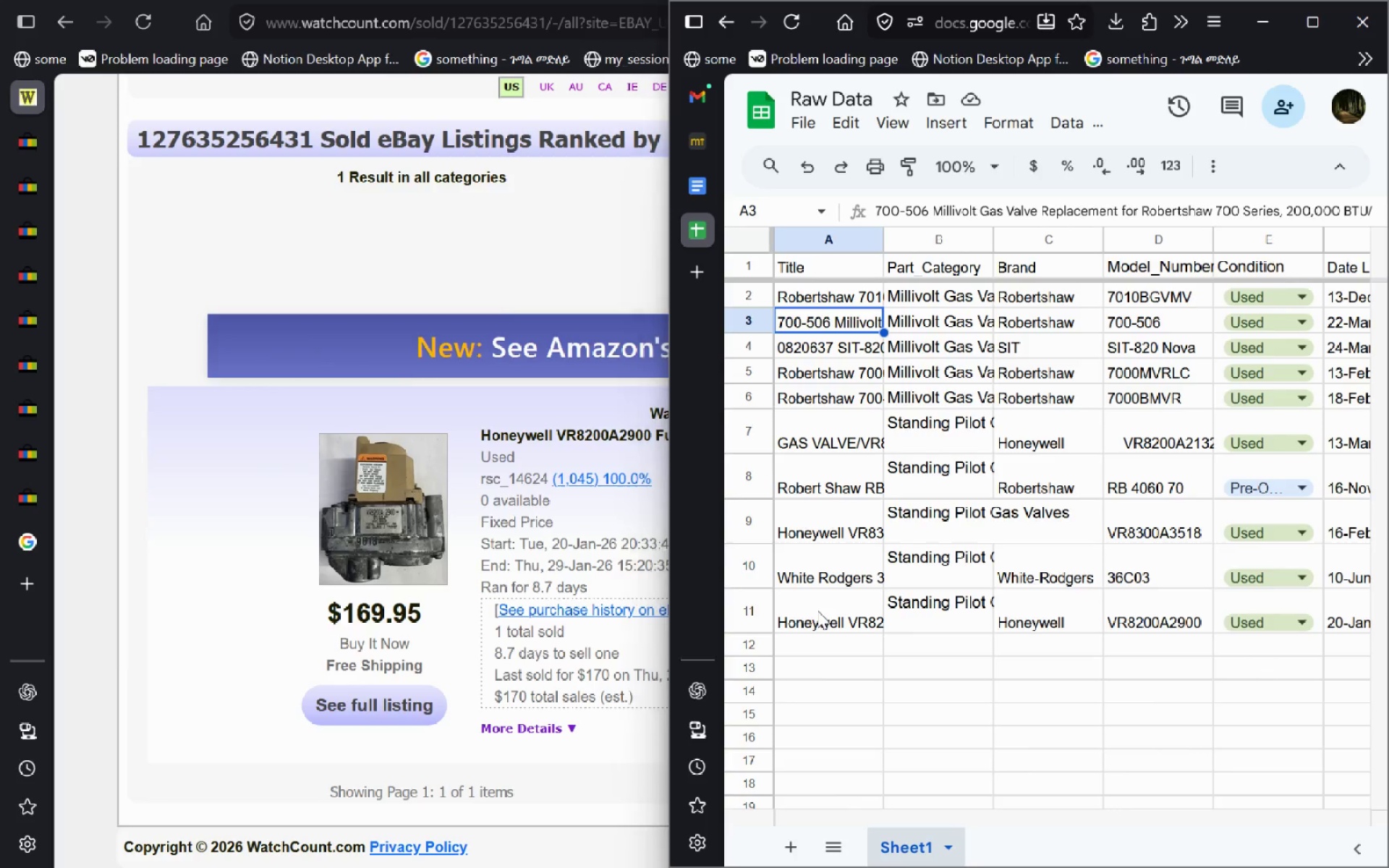 
hold_key(key=Tab, duration=0.39)
 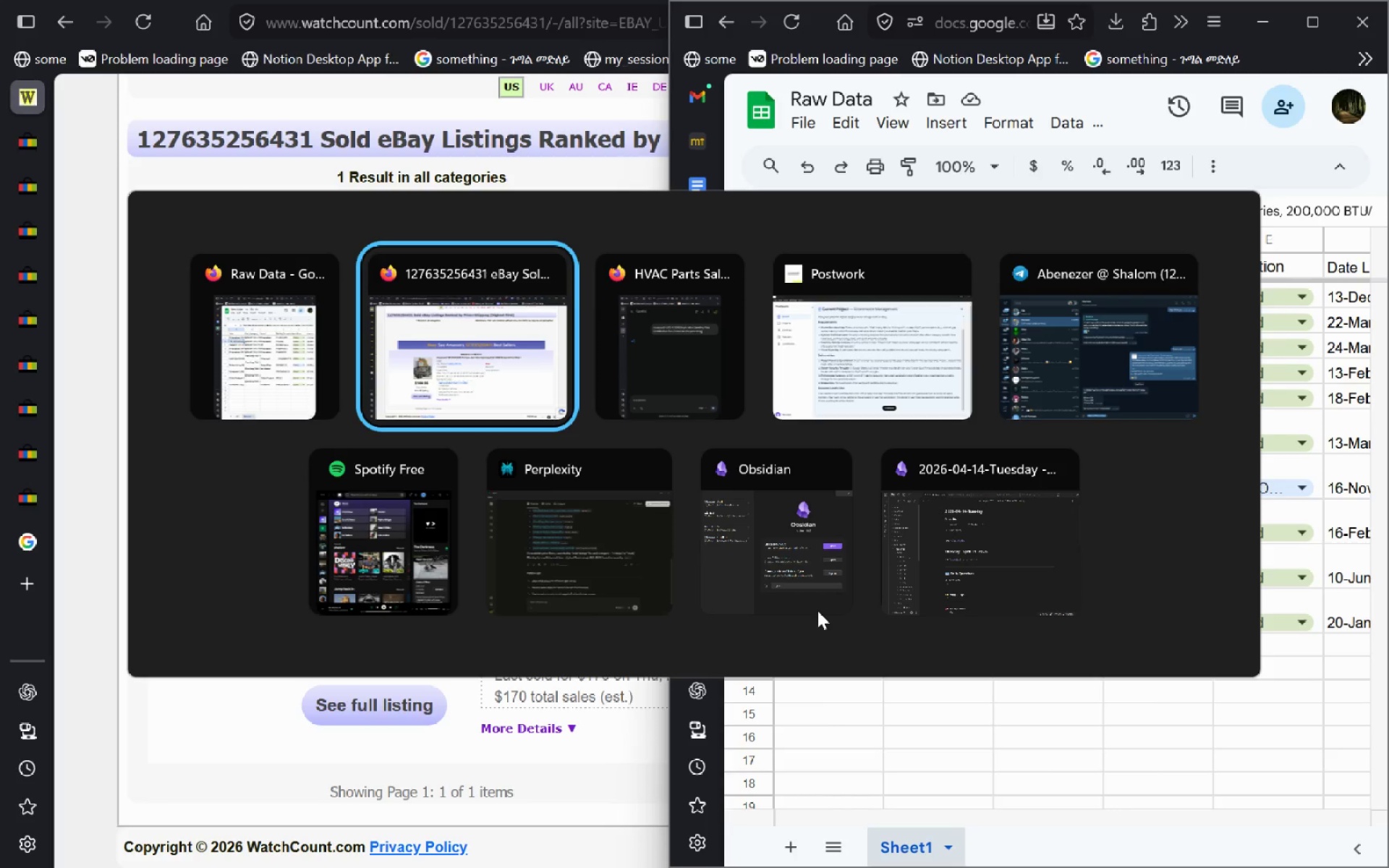 
key(Alt+Tab)
 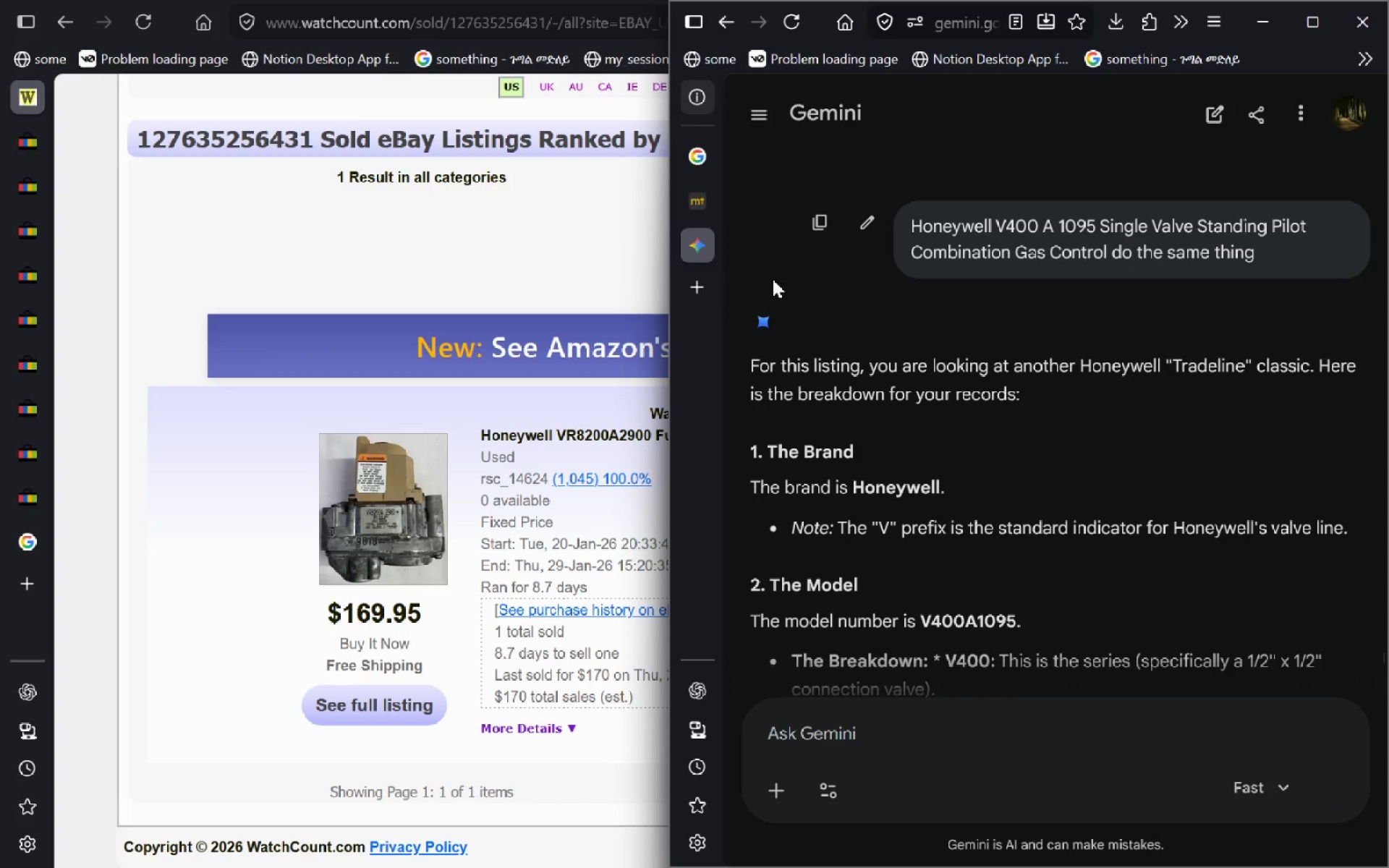 
hold_key(key=AltLeft, duration=1.27)
 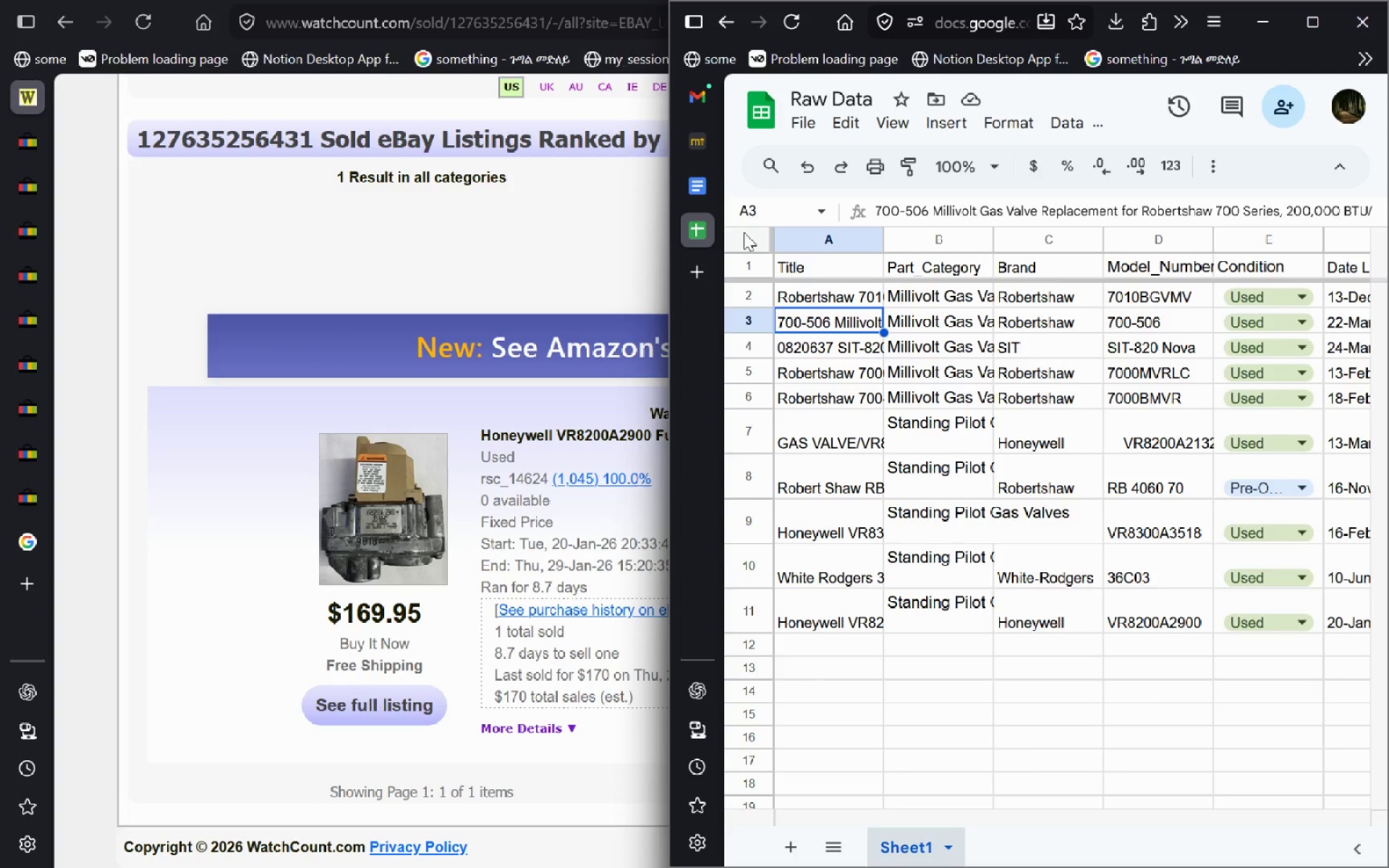 
hold_key(key=Tab, duration=0.38)
 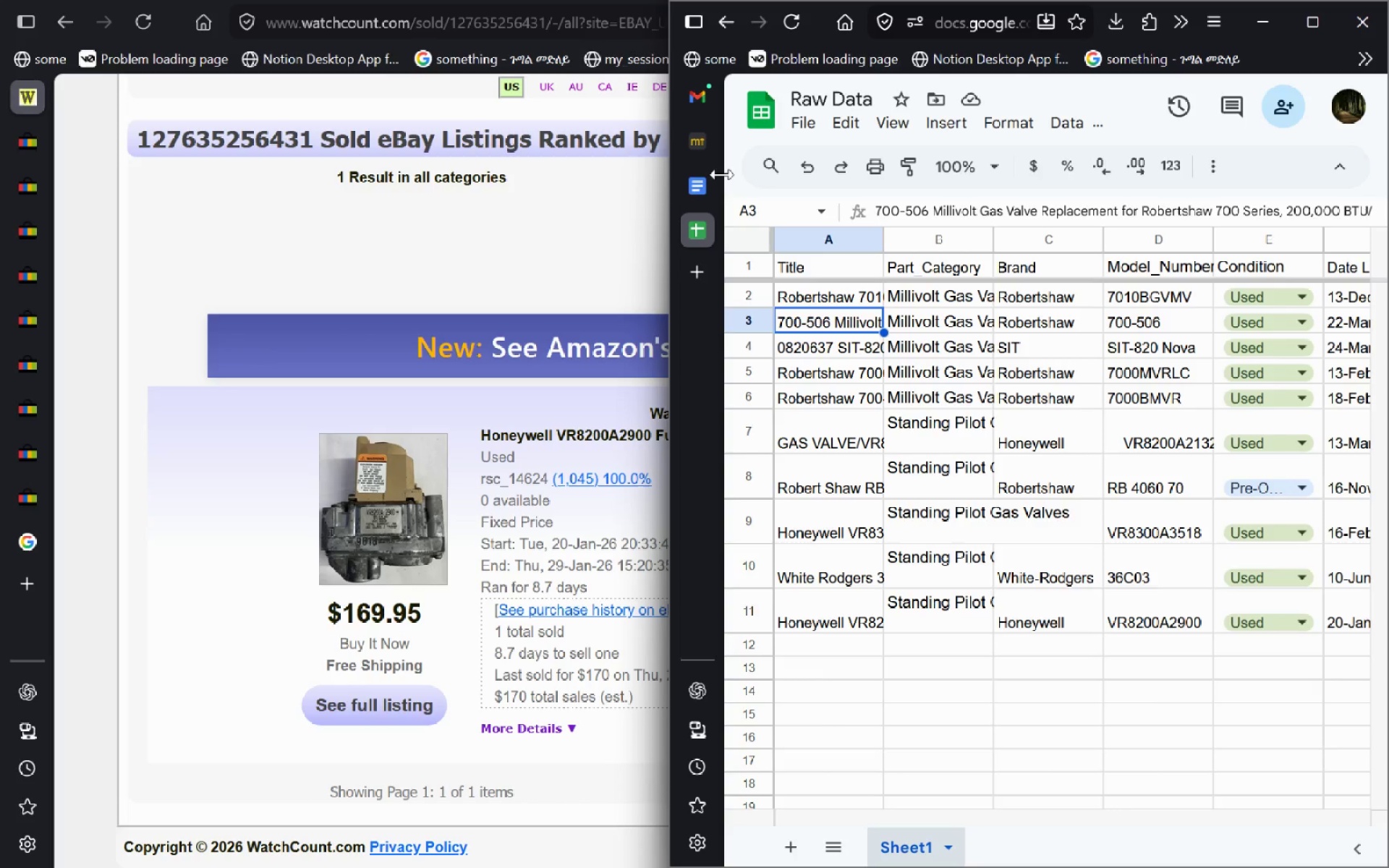 
left_click([702, 191])
 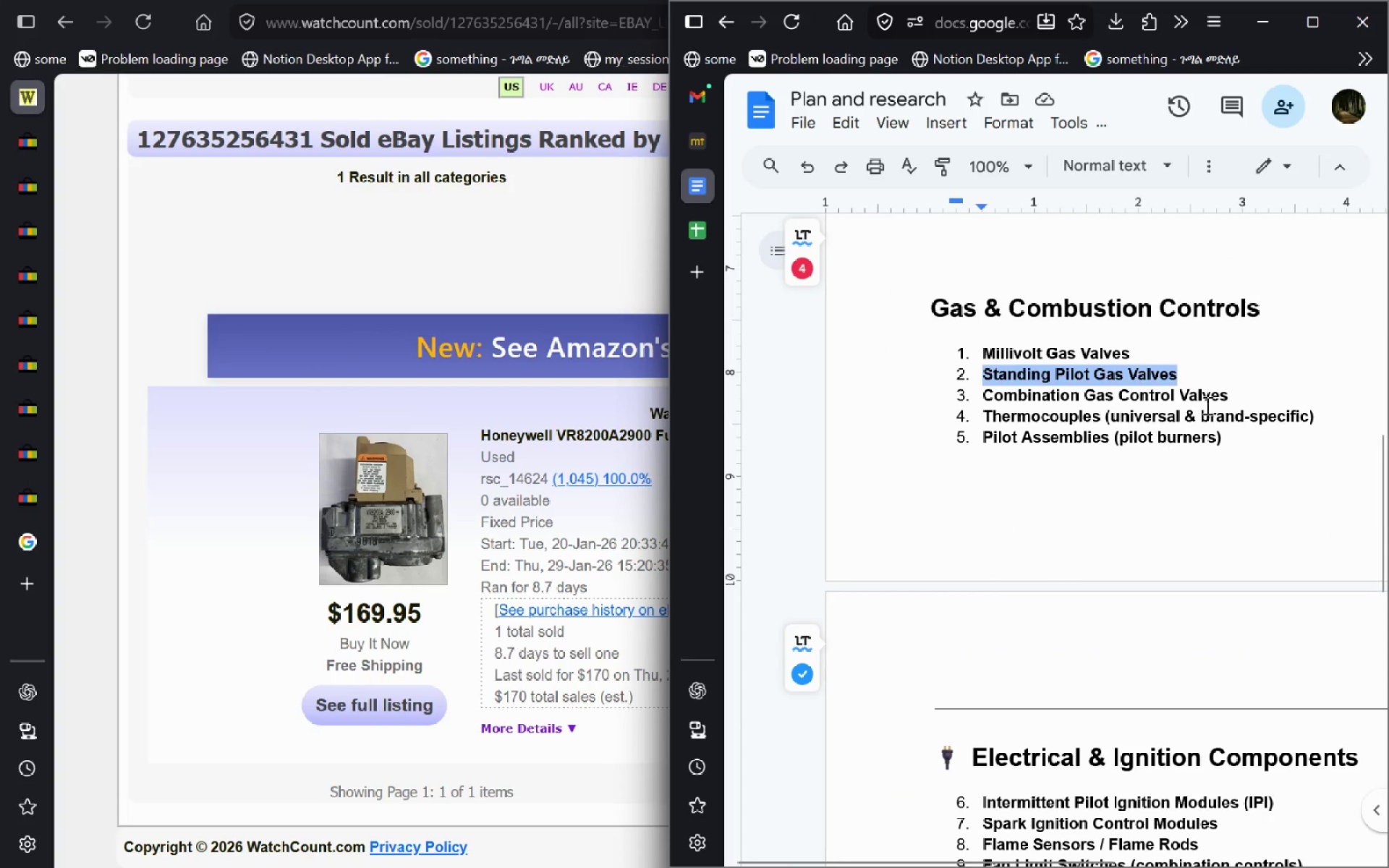 
left_click_drag(start_coordinate=[1227, 397], to_coordinate=[985, 403])
 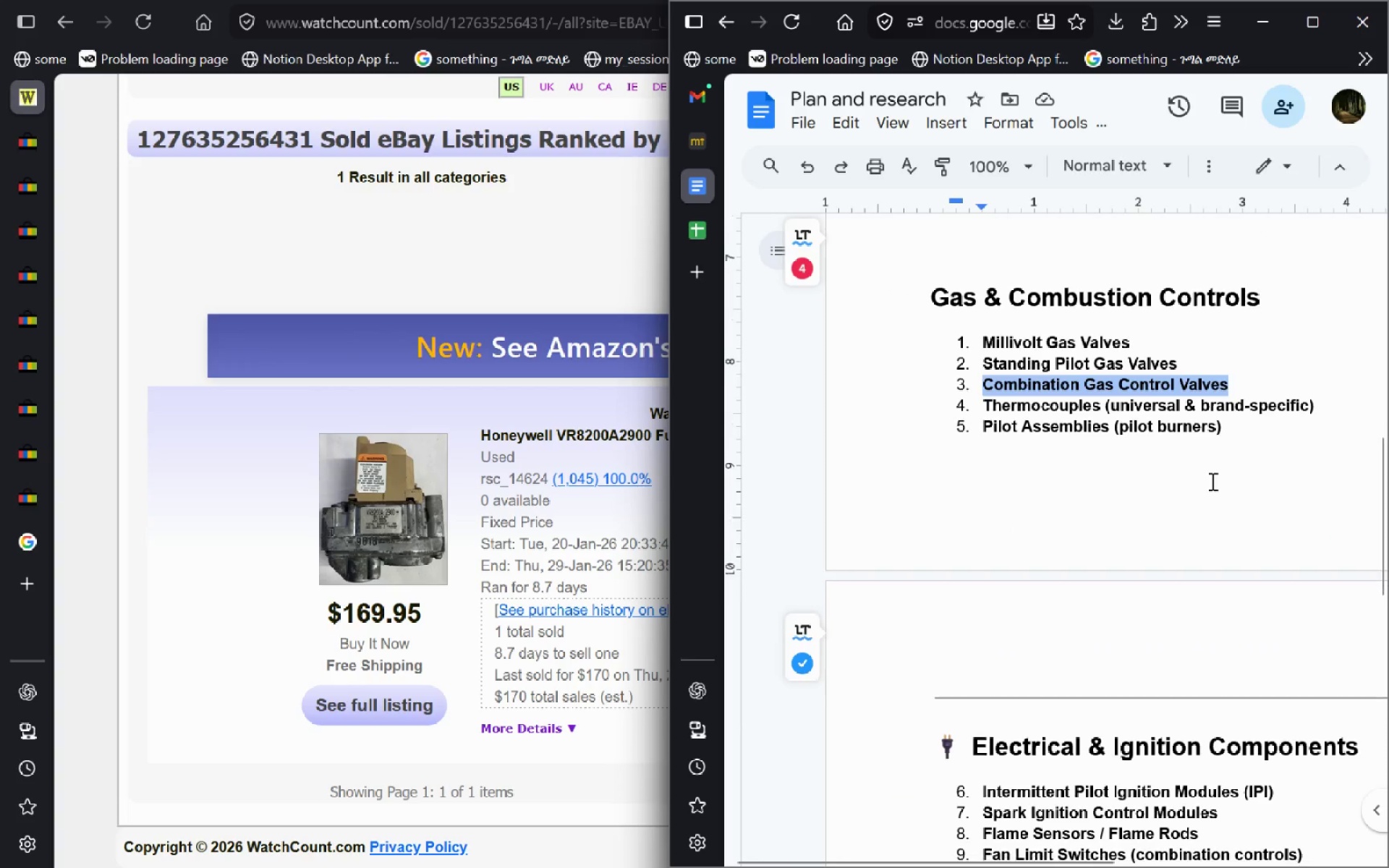 
wait(8.55)
 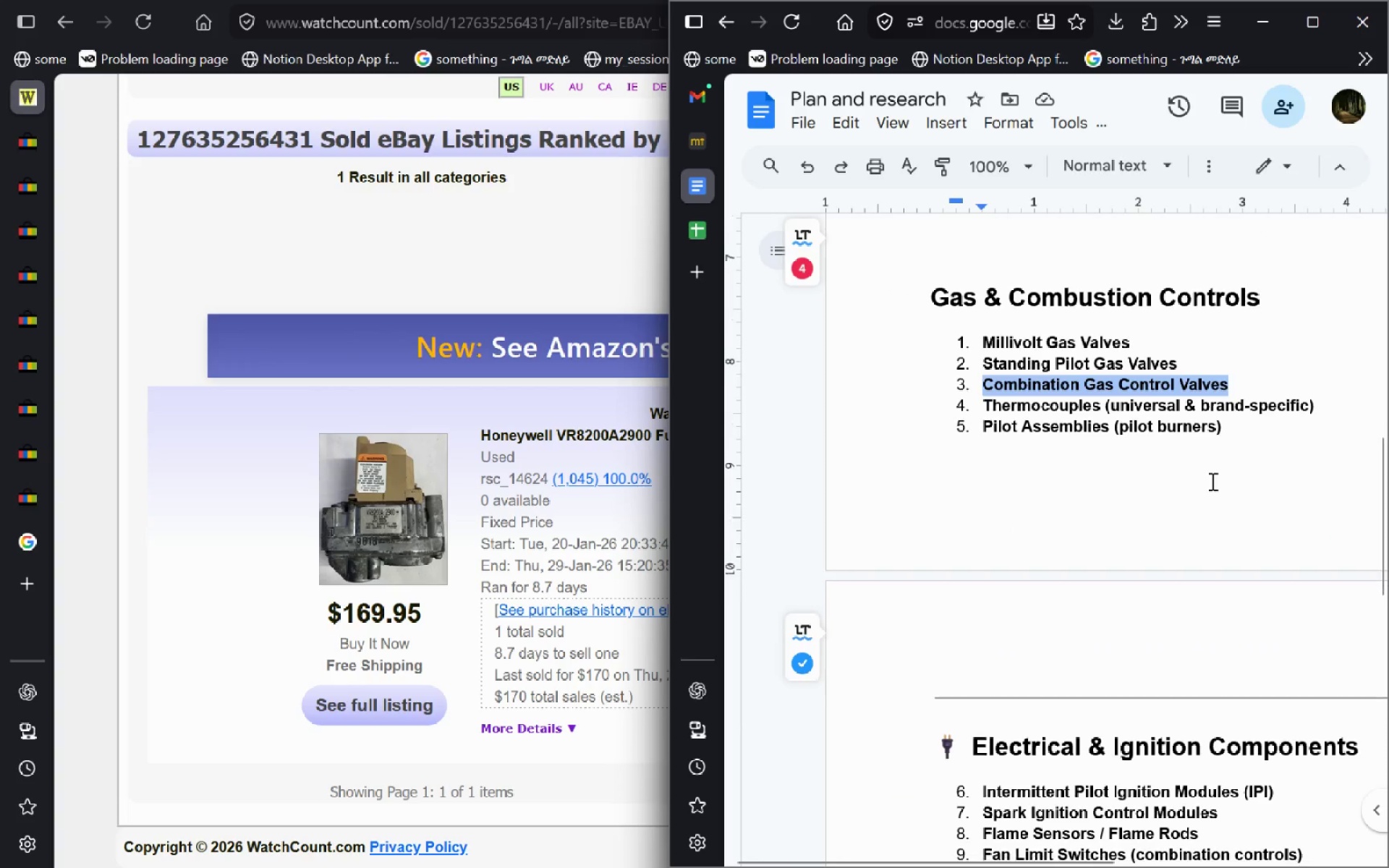 
key(Control+ControlLeft)
 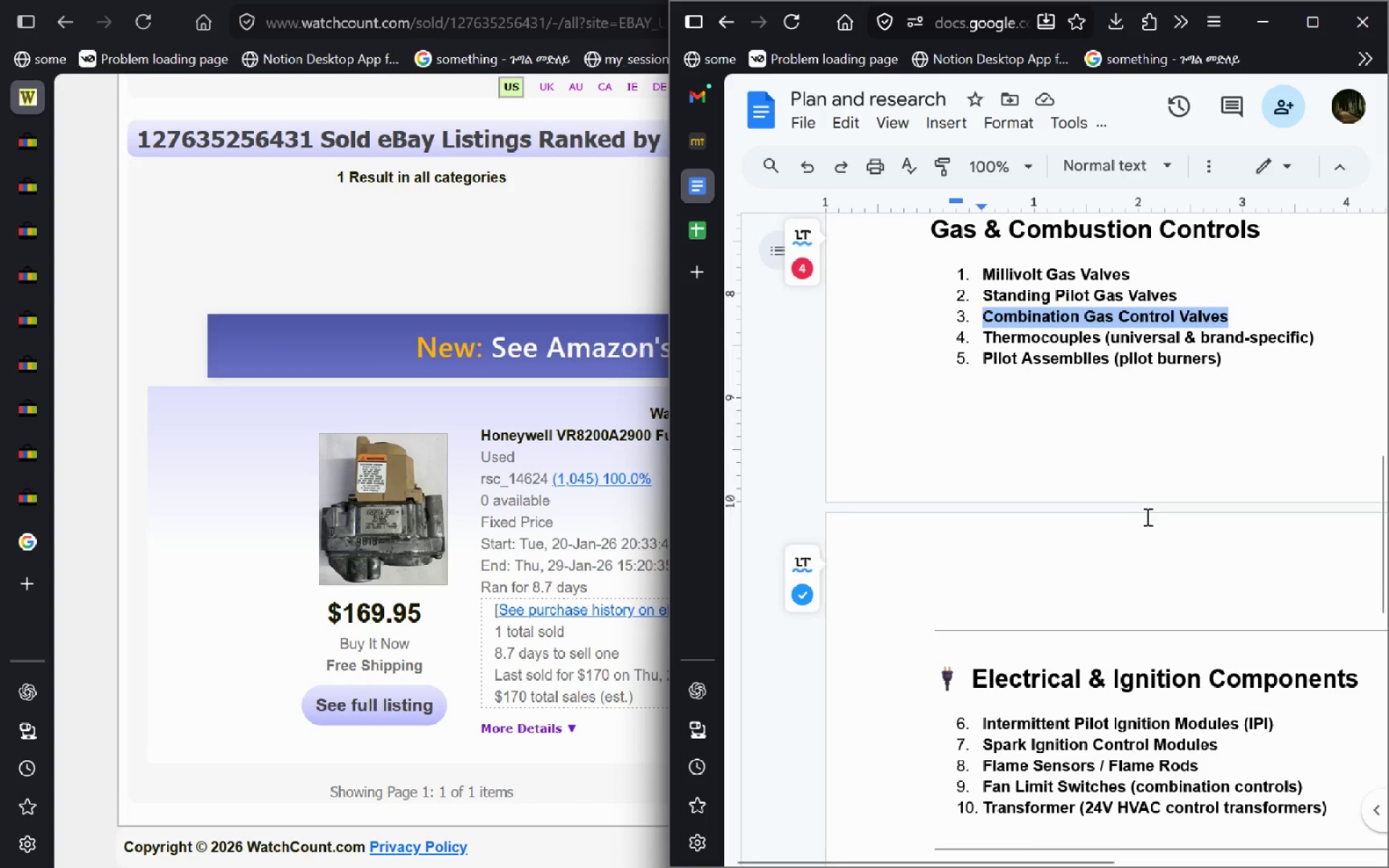 
key(Control+C)
 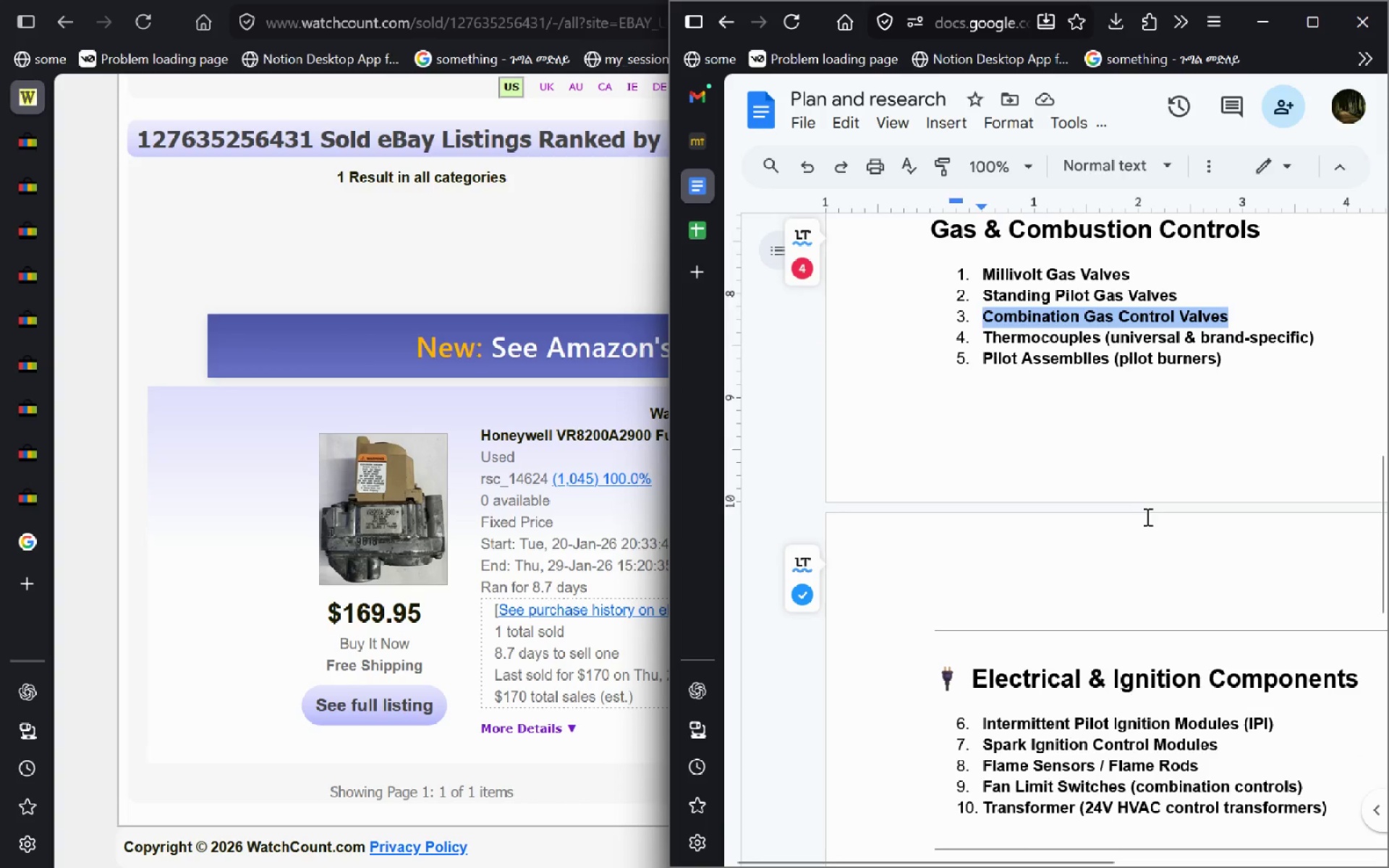 
left_click([1146, 516])
 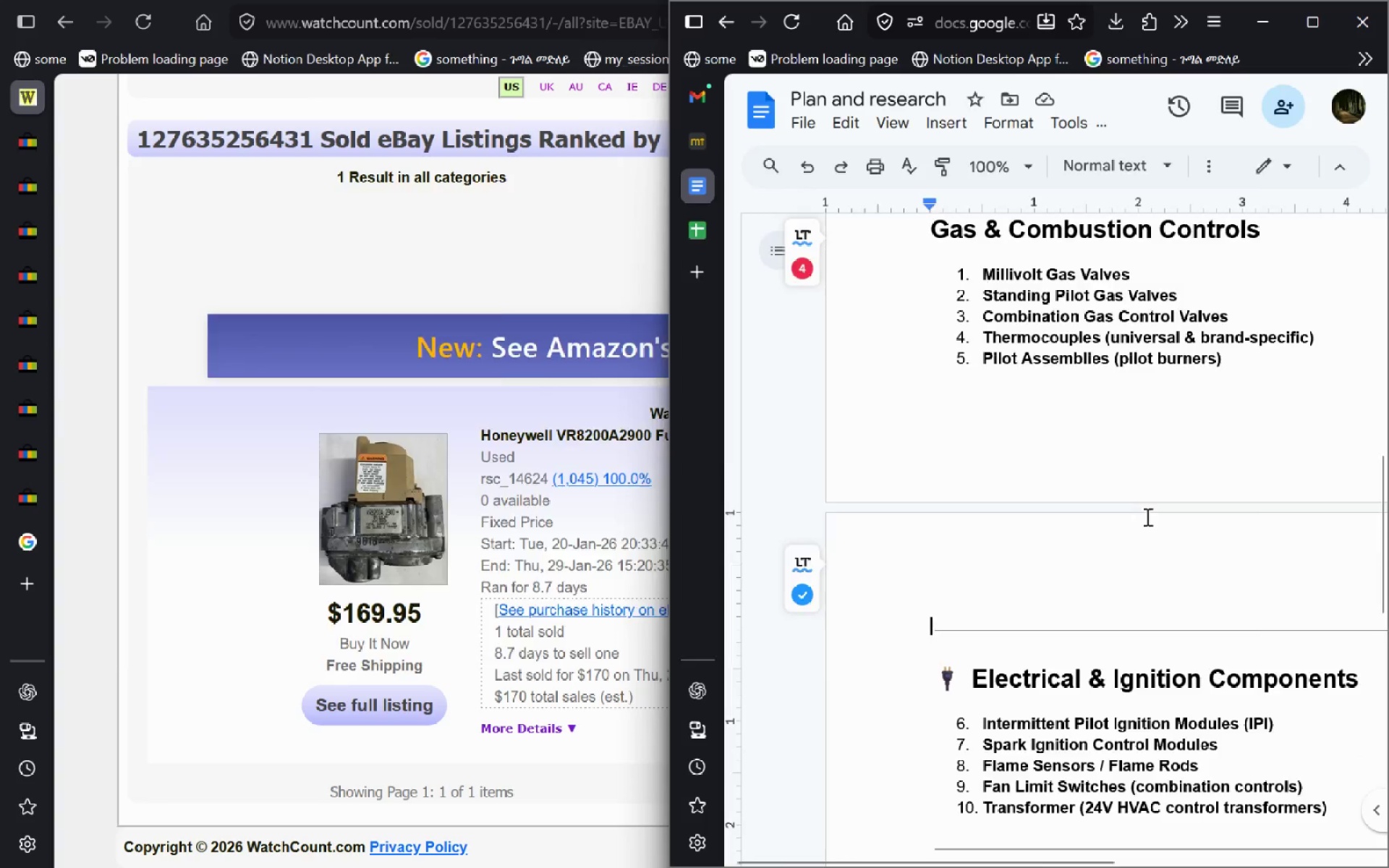 
key(Alt+AltLeft)
 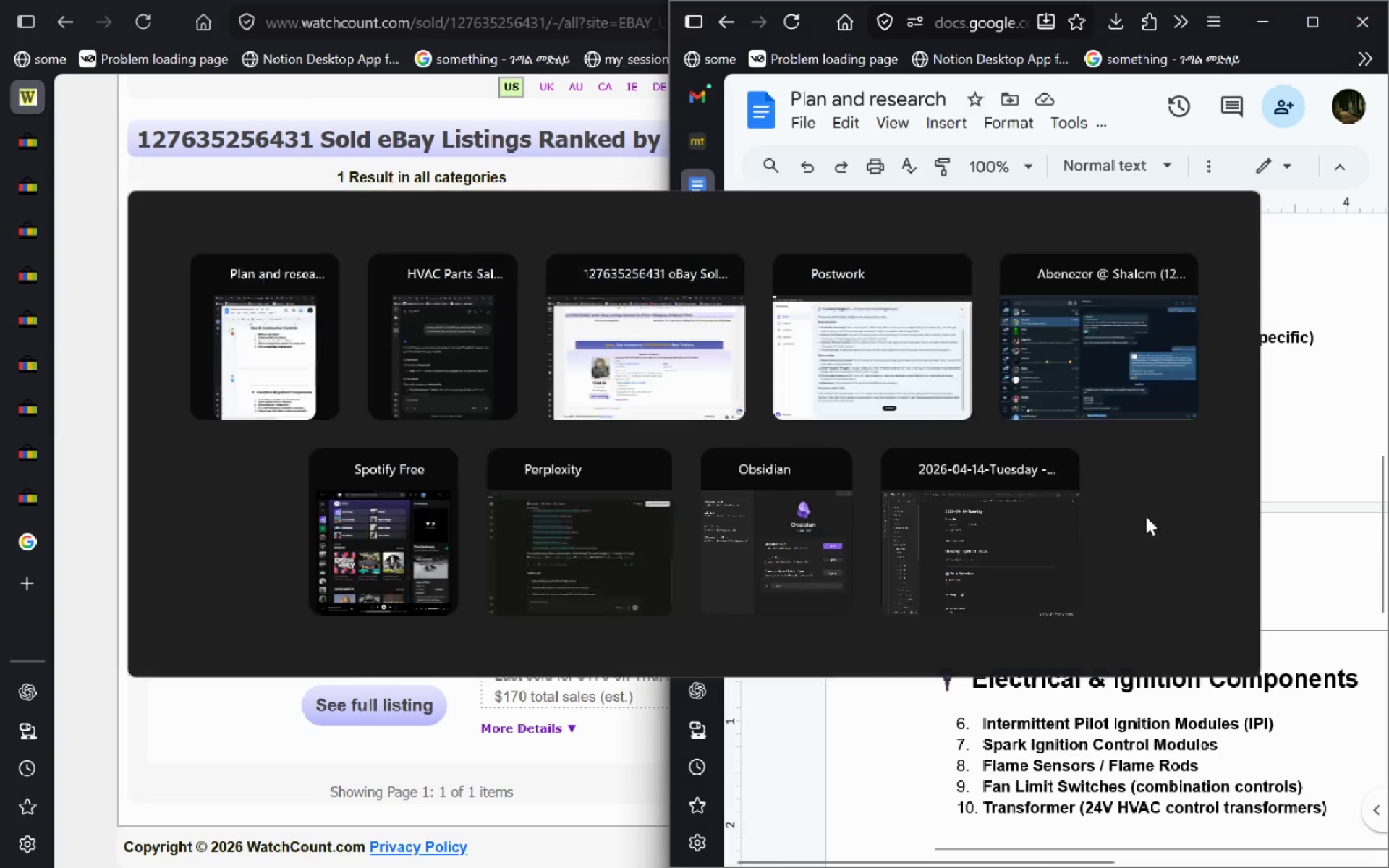 
key(Alt+Tab)